 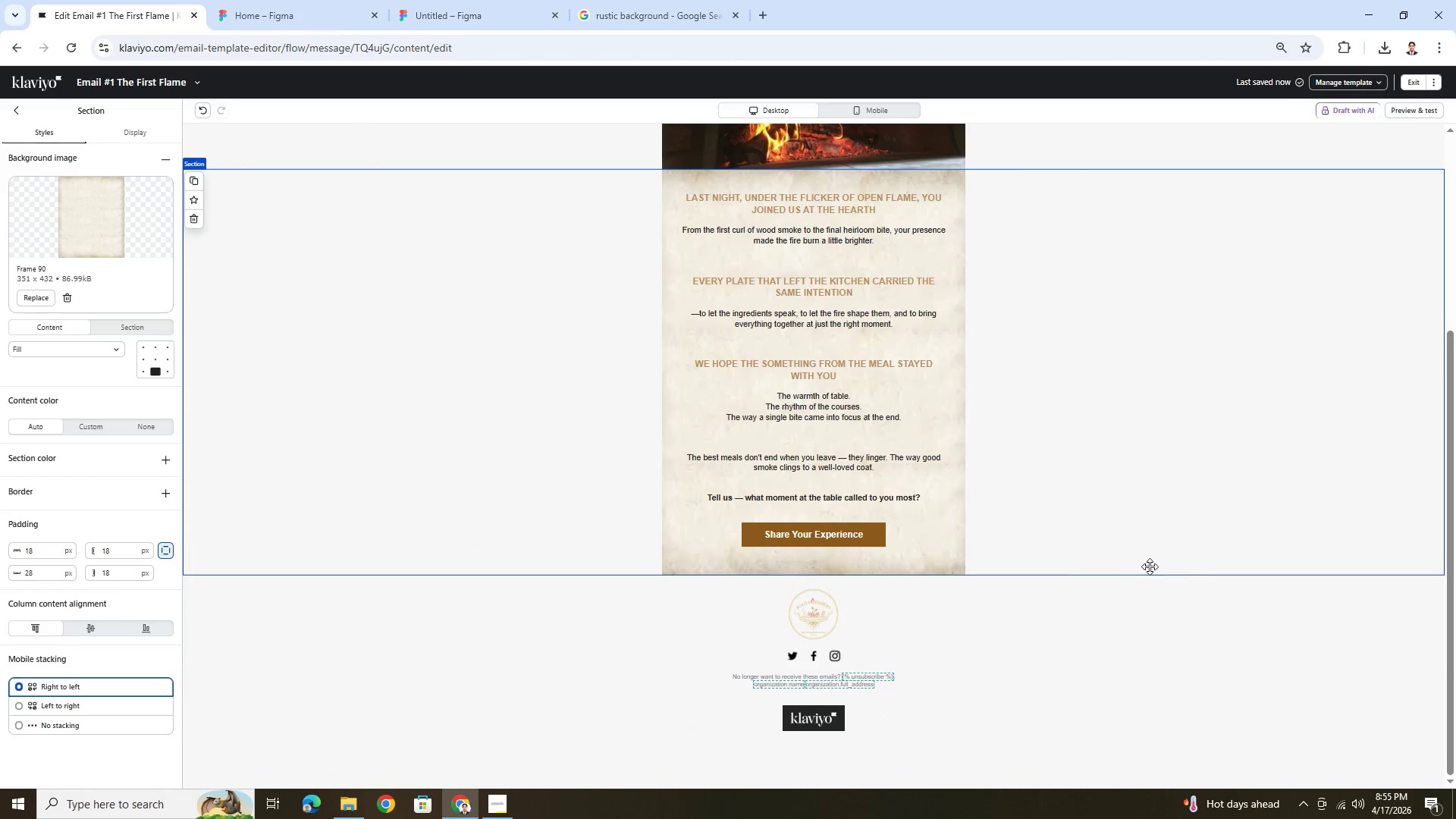 
left_click([917, 532])
 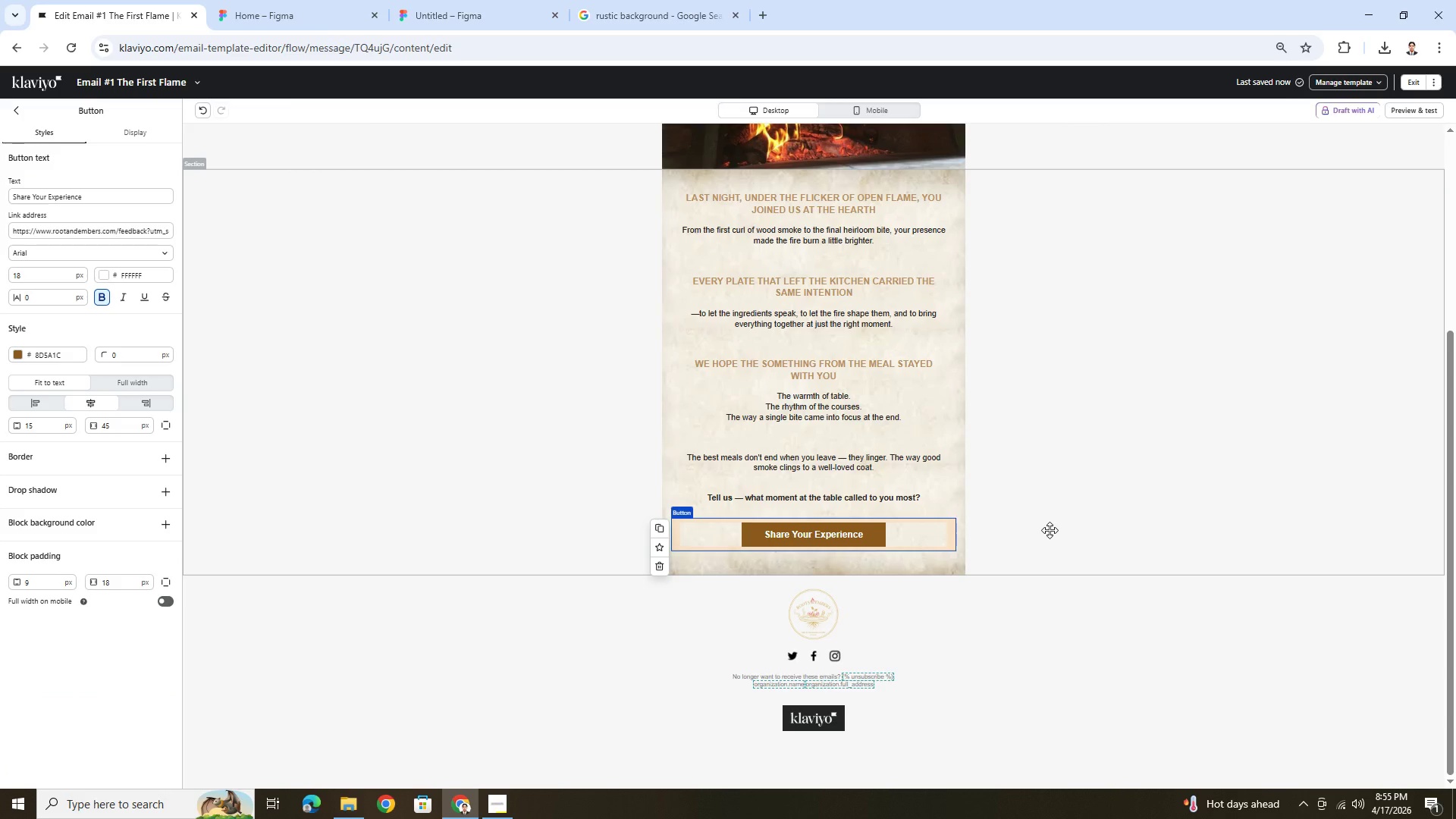 
scroll: coordinate [1050, 530], scroll_direction: up, amount: 3.0
 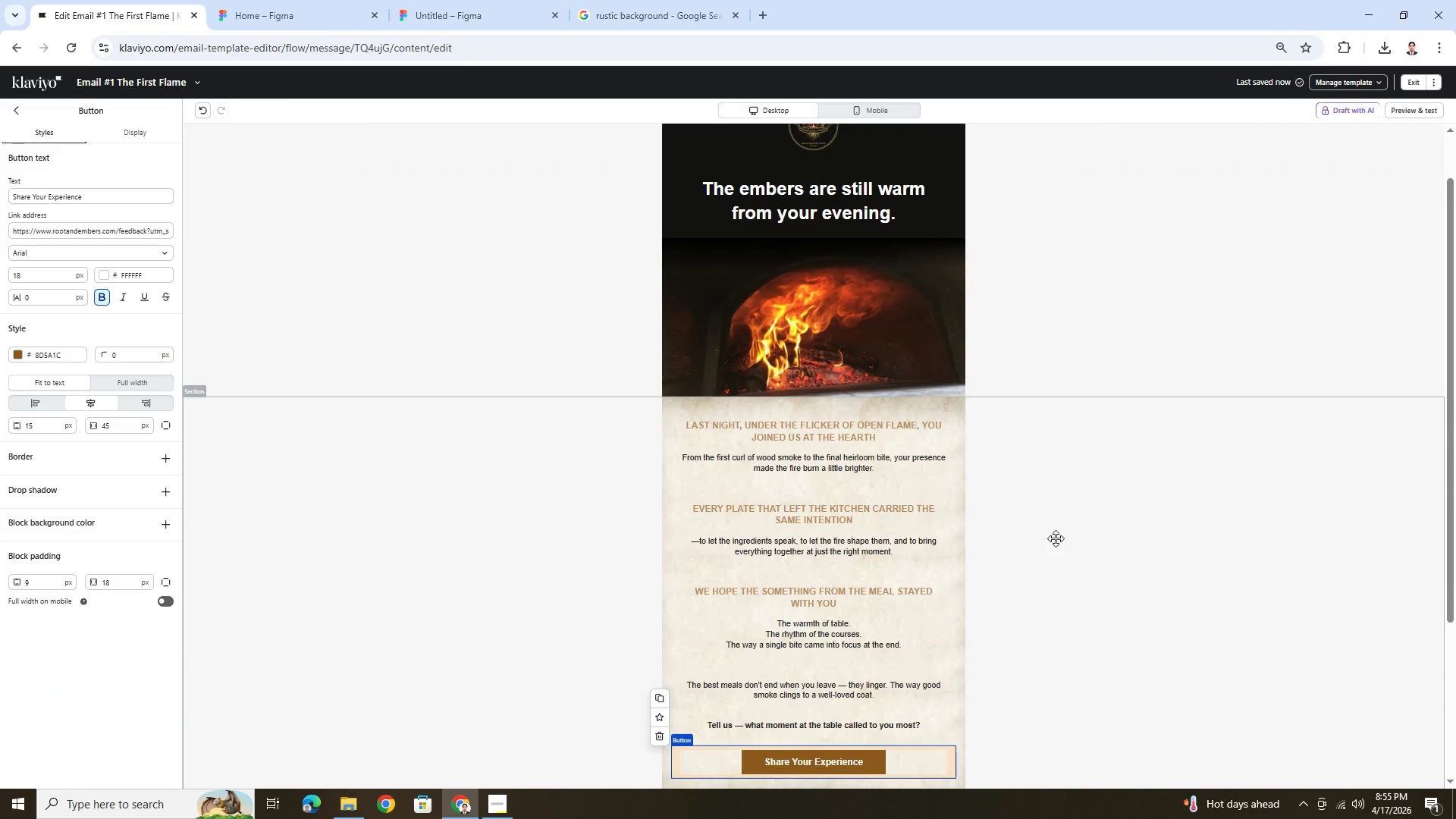 
scroll: coordinate [1056, 539], scroll_direction: down, amount: 3.0
 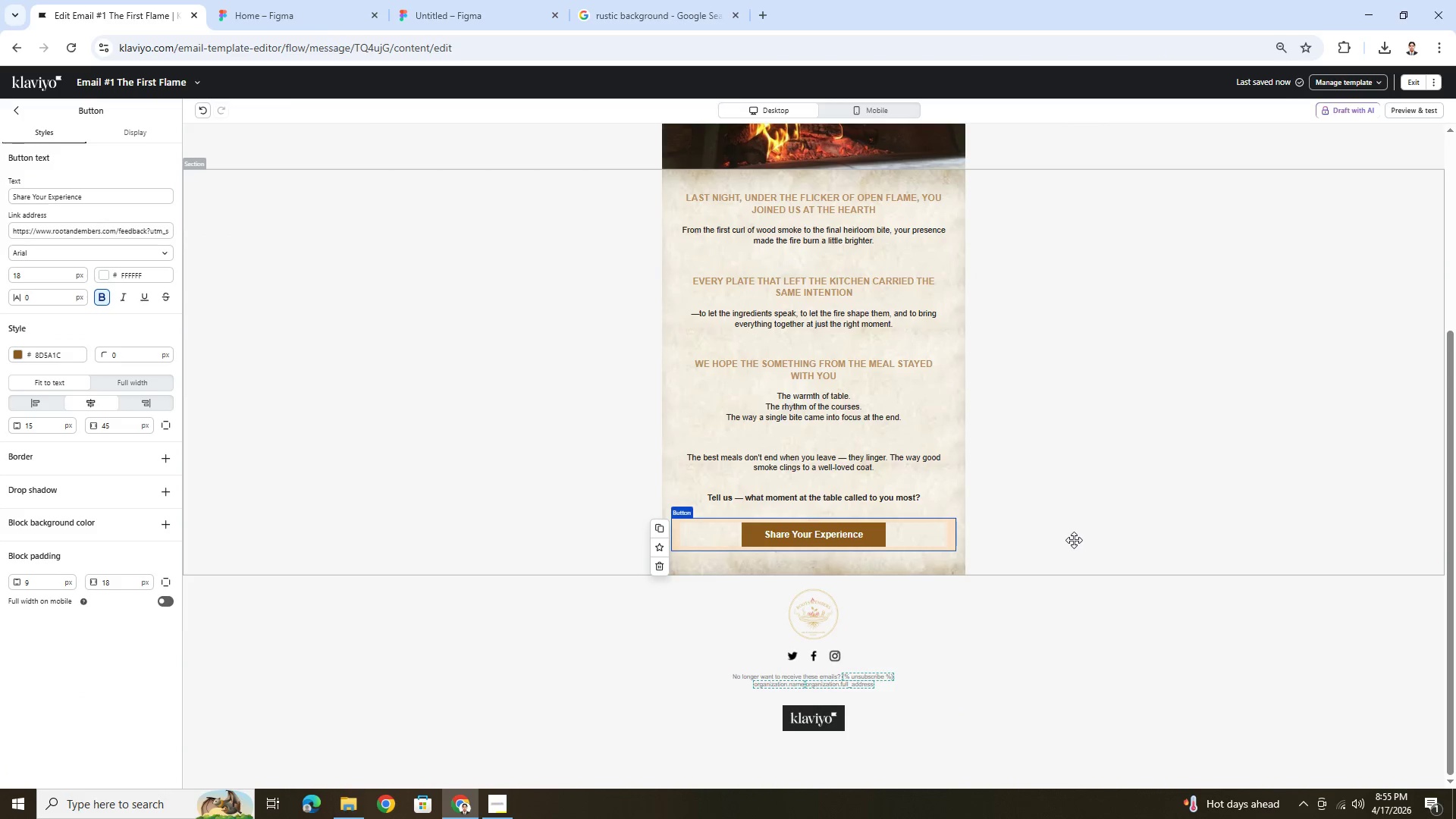 
left_click([1074, 539])
 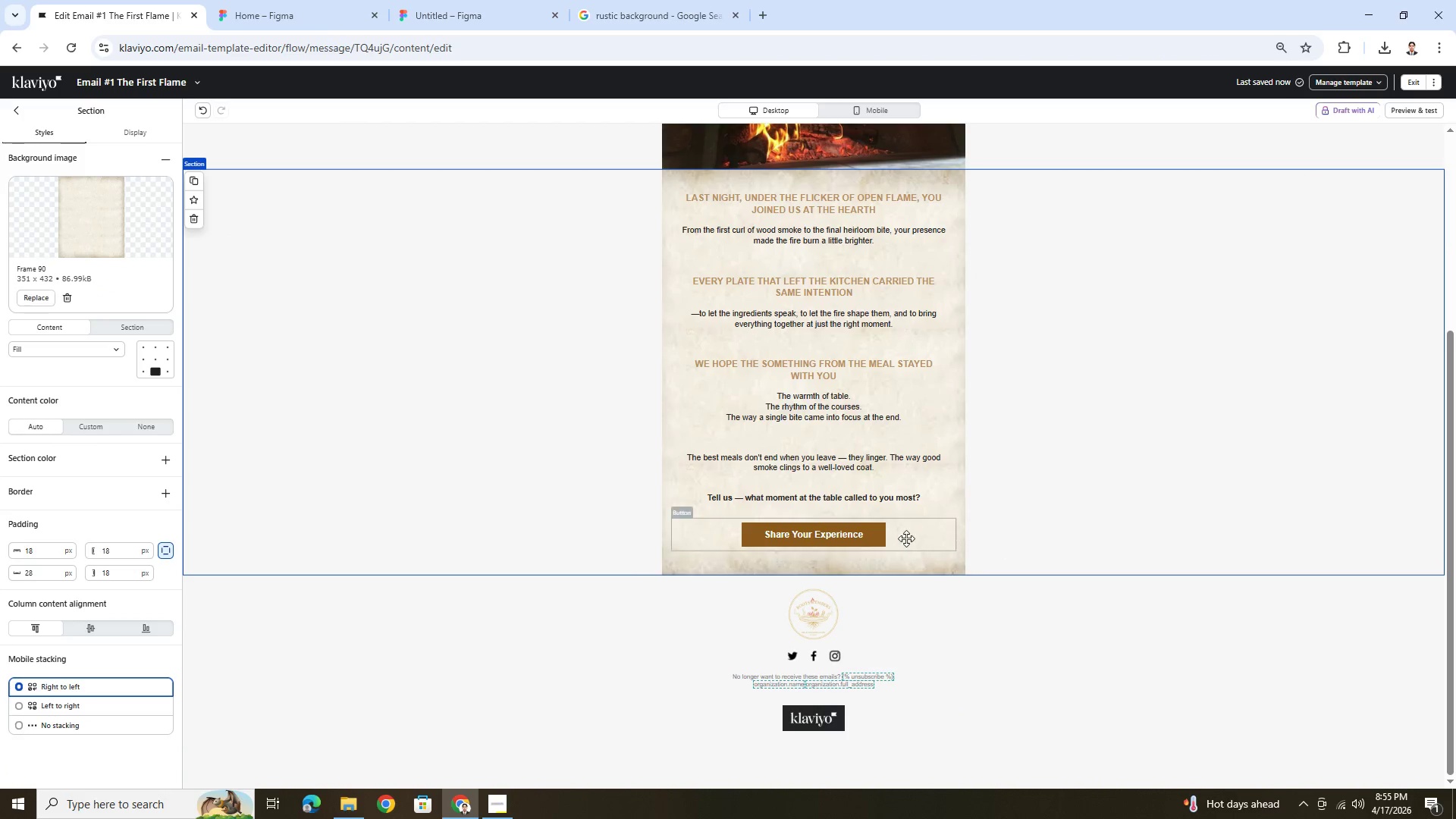 
left_click([906, 538])
 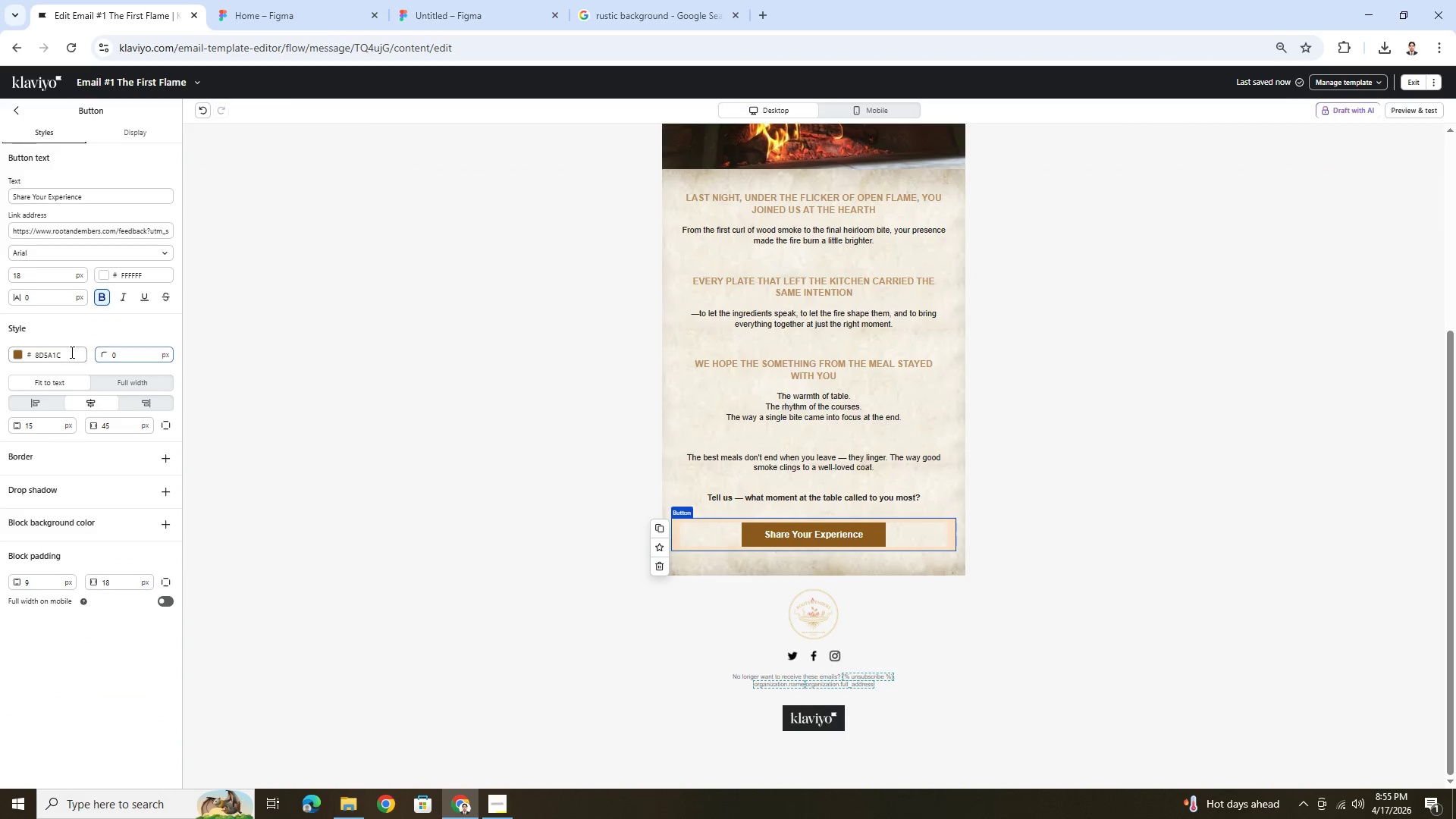 
double_click([71, 352])
 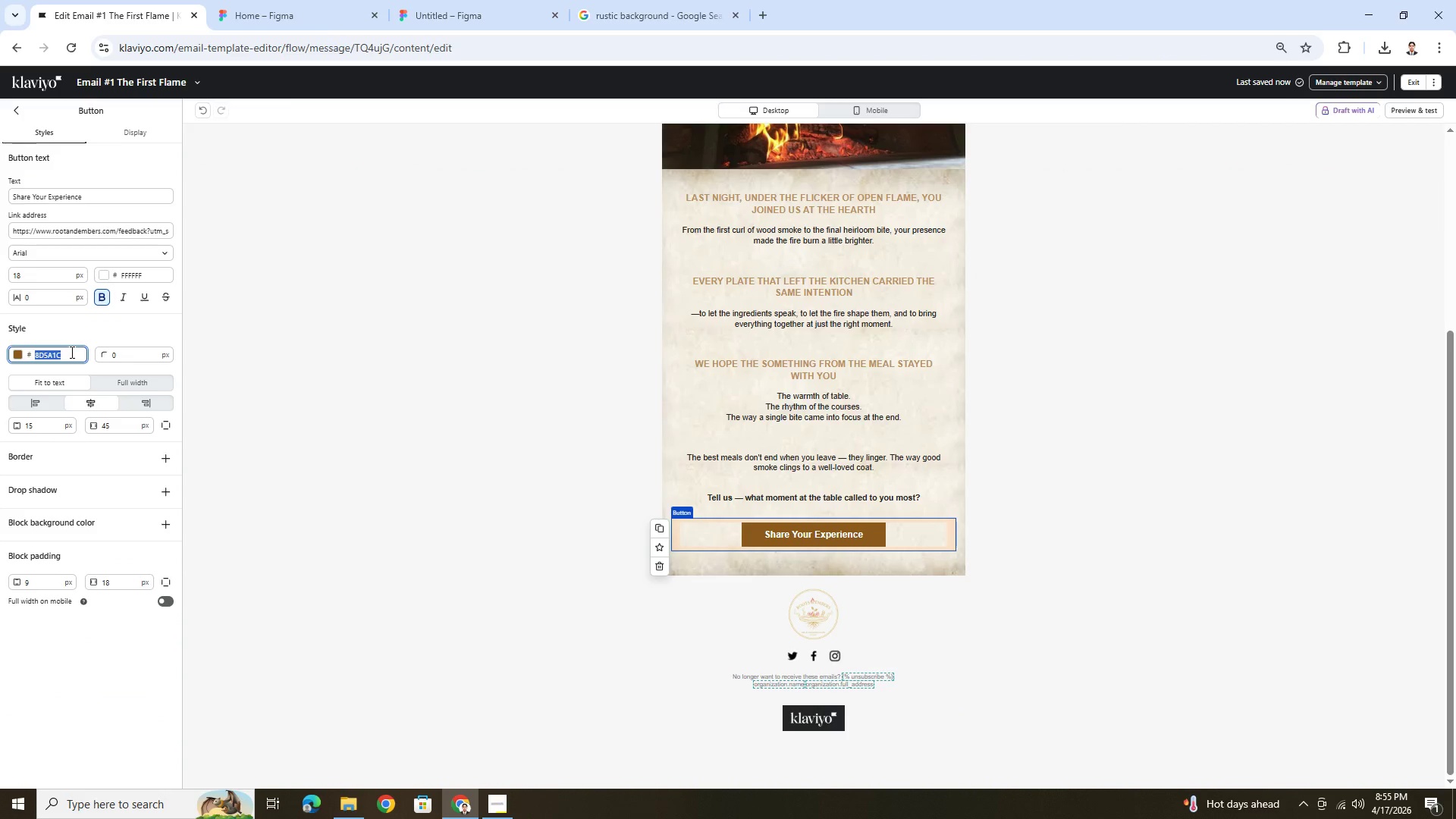 
key(Control+C)
 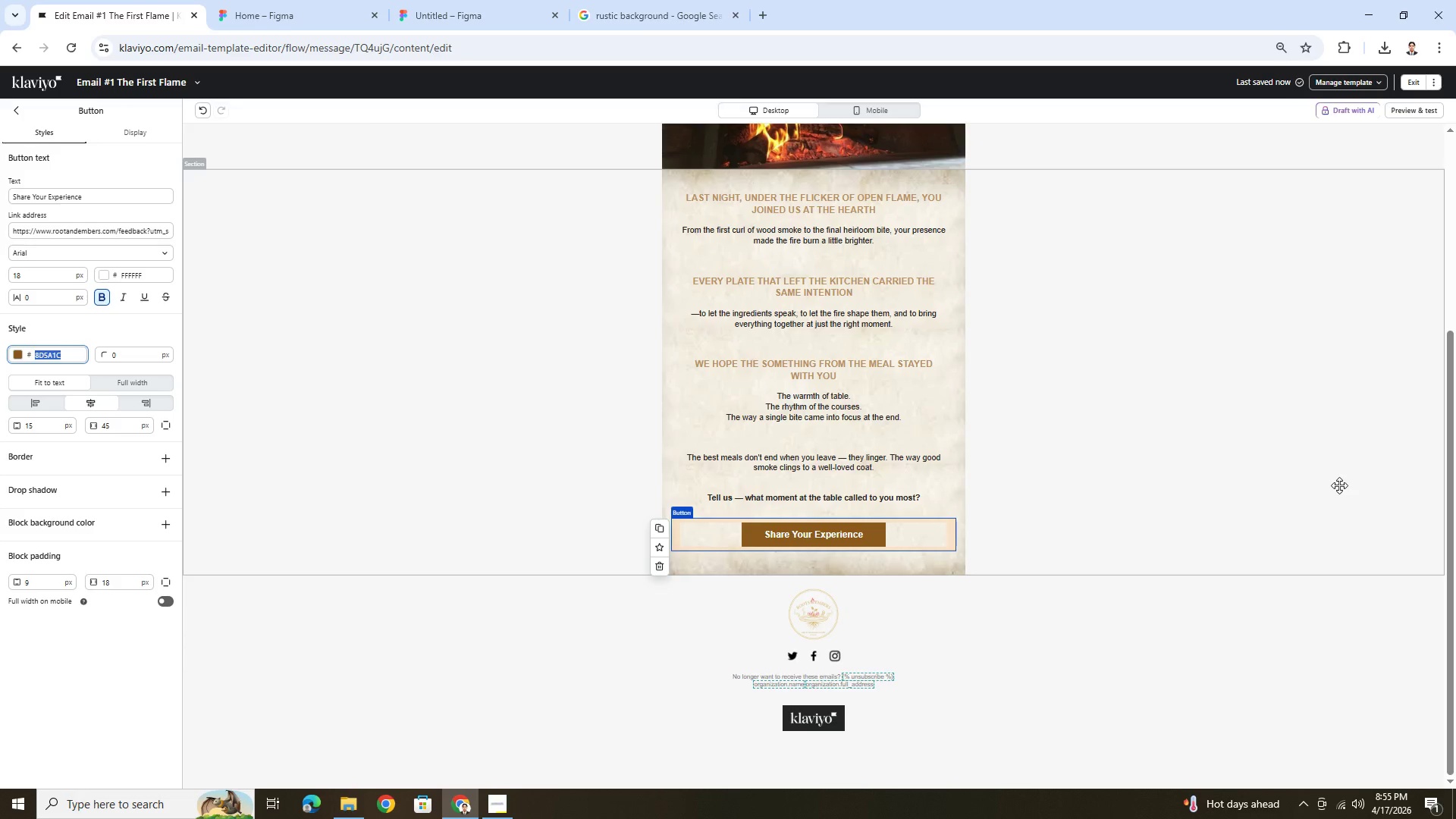 
left_click([1339, 485])
 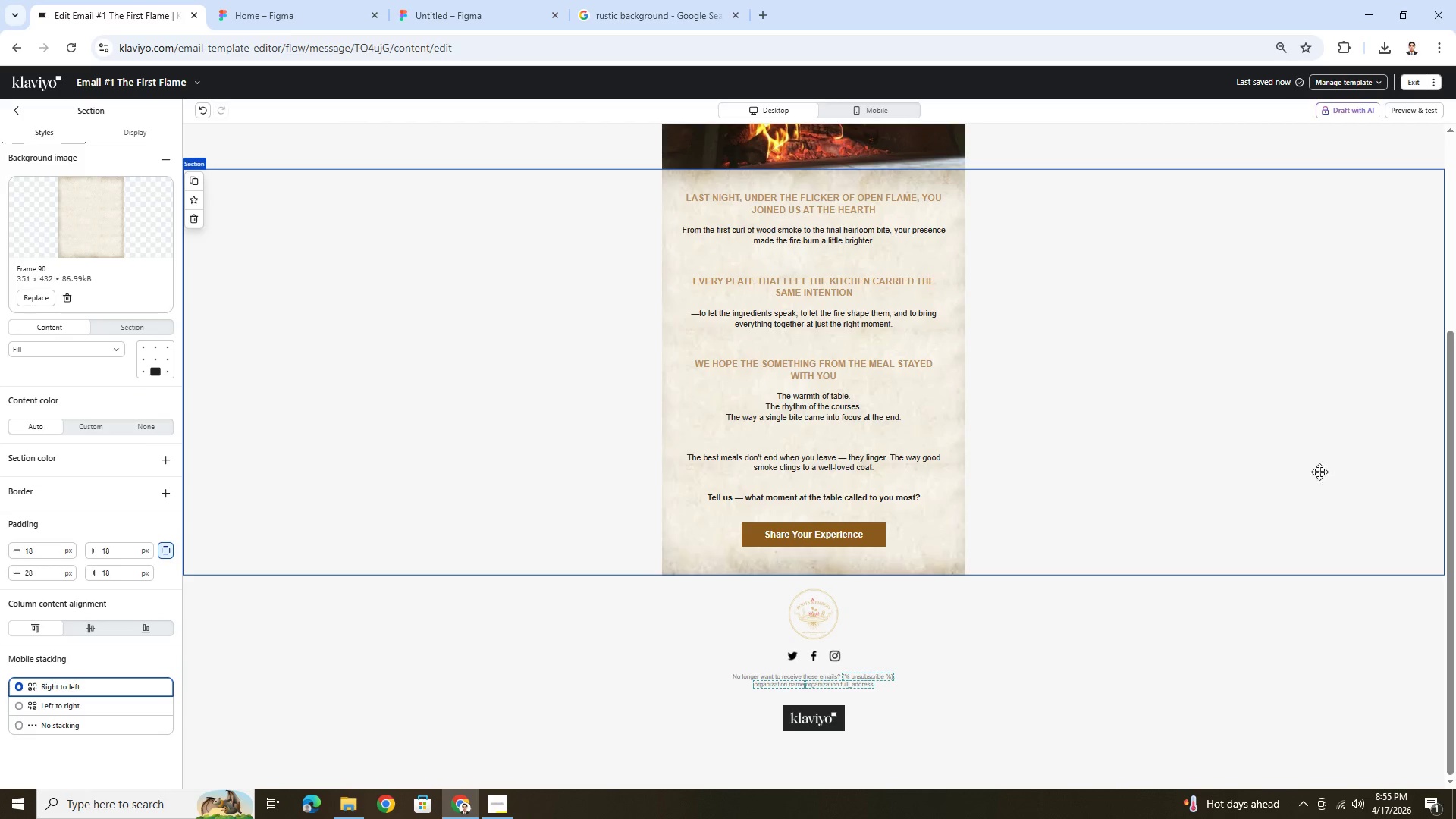 
scroll: coordinate [1307, 475], scroll_direction: up, amount: 6.0
 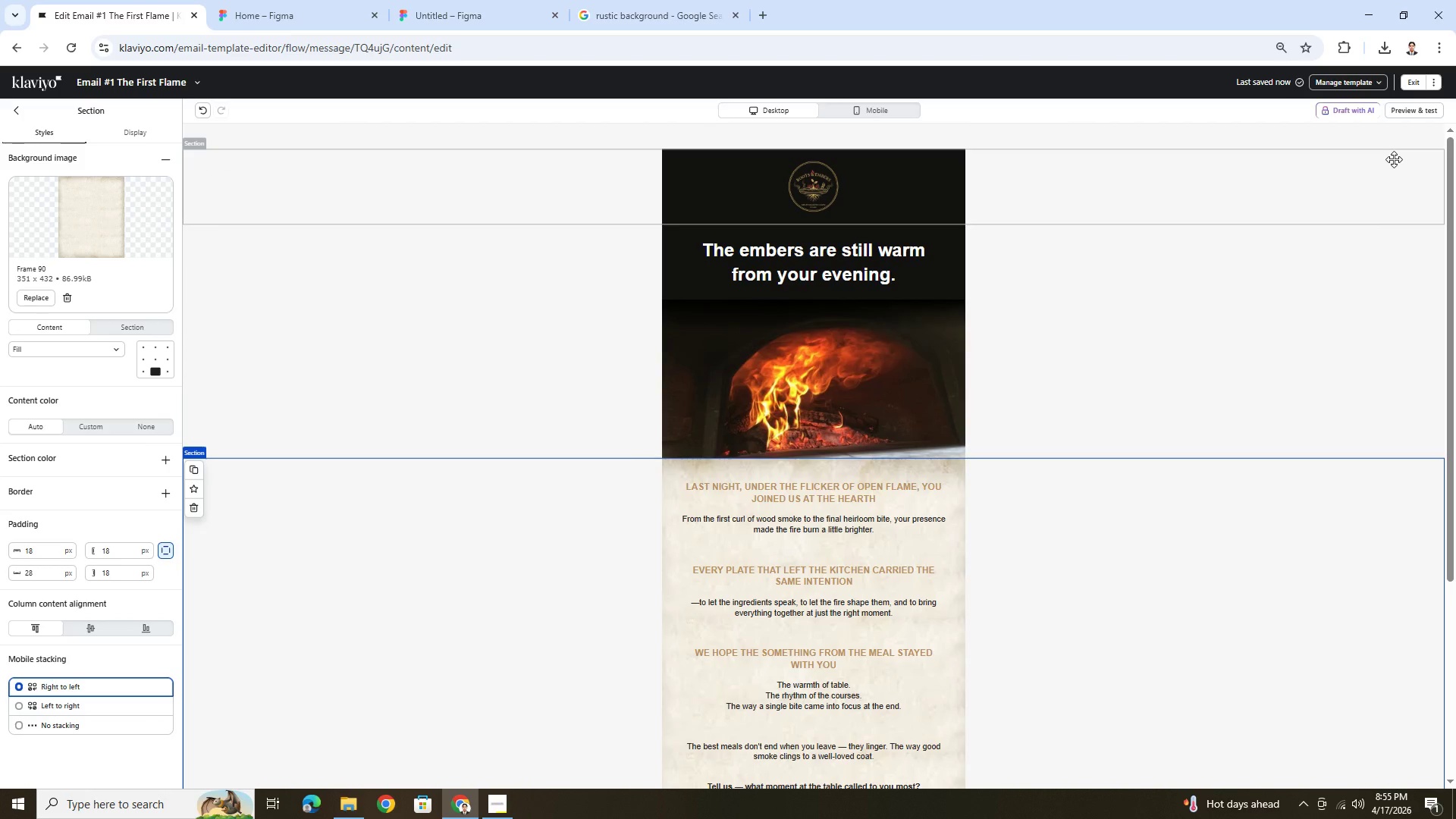 
wait(6.2)
 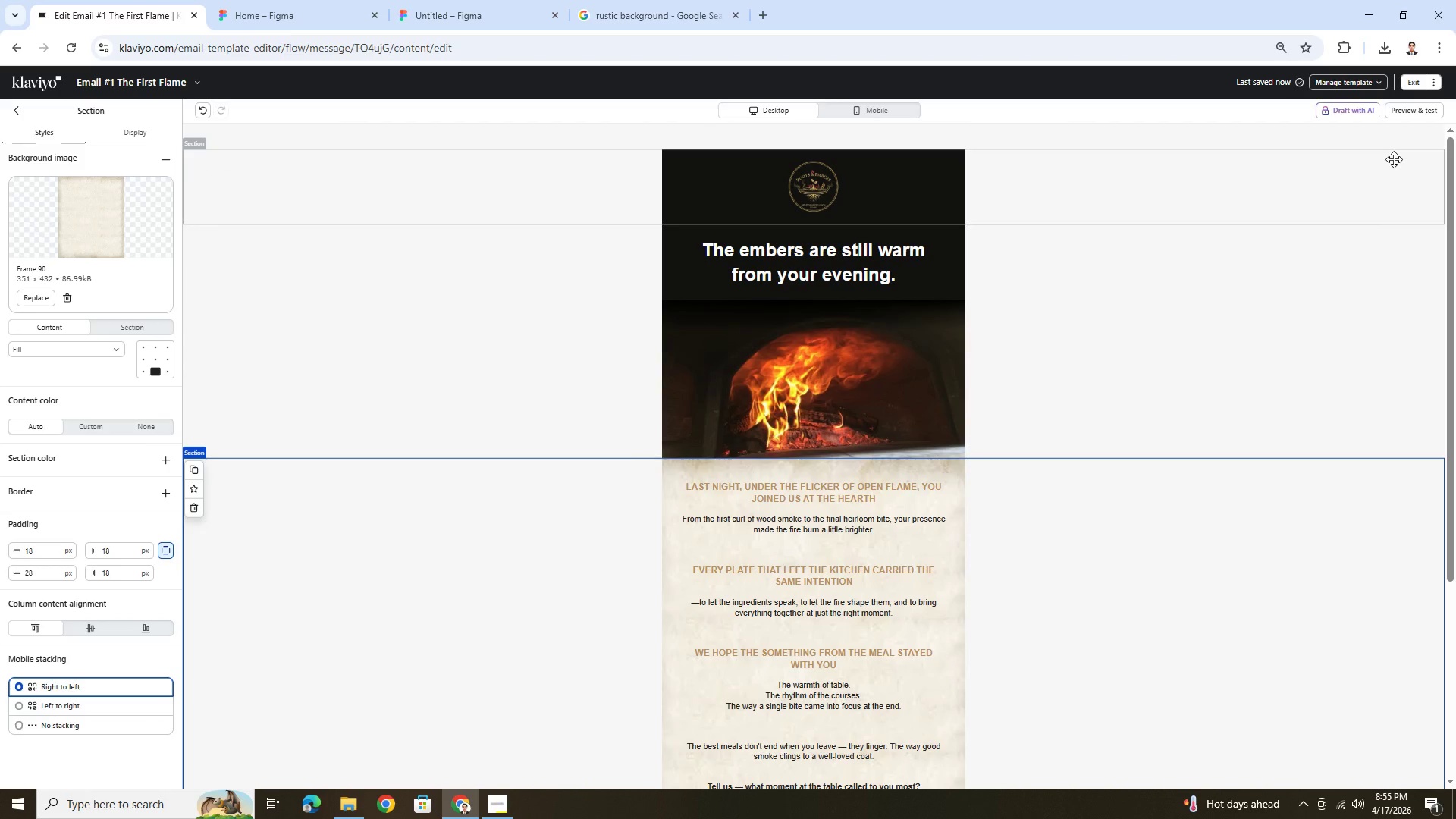 
scroll: coordinate [1394, 159], scroll_direction: down, amount: 3.0
 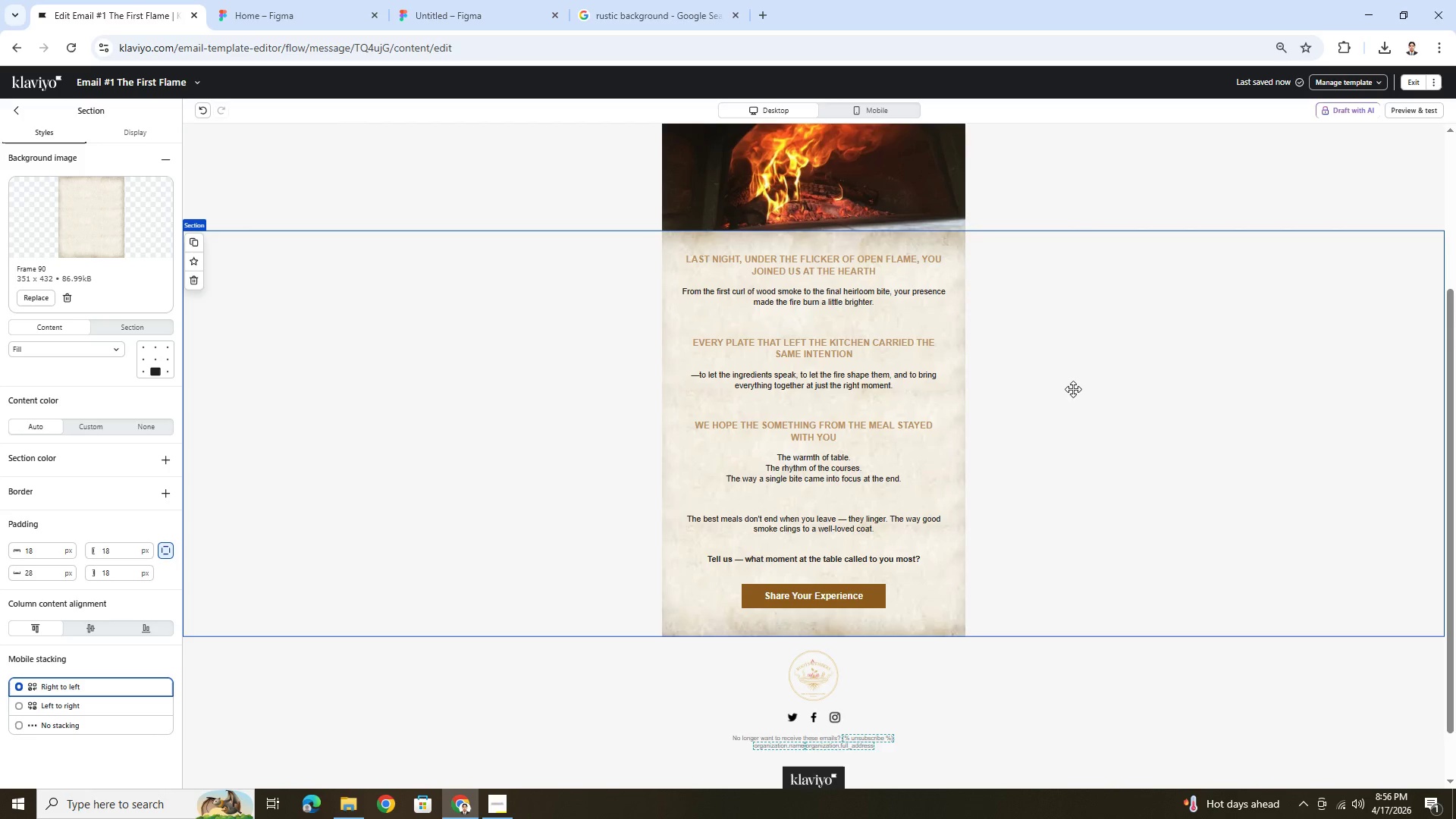 
left_click([1075, 388])
 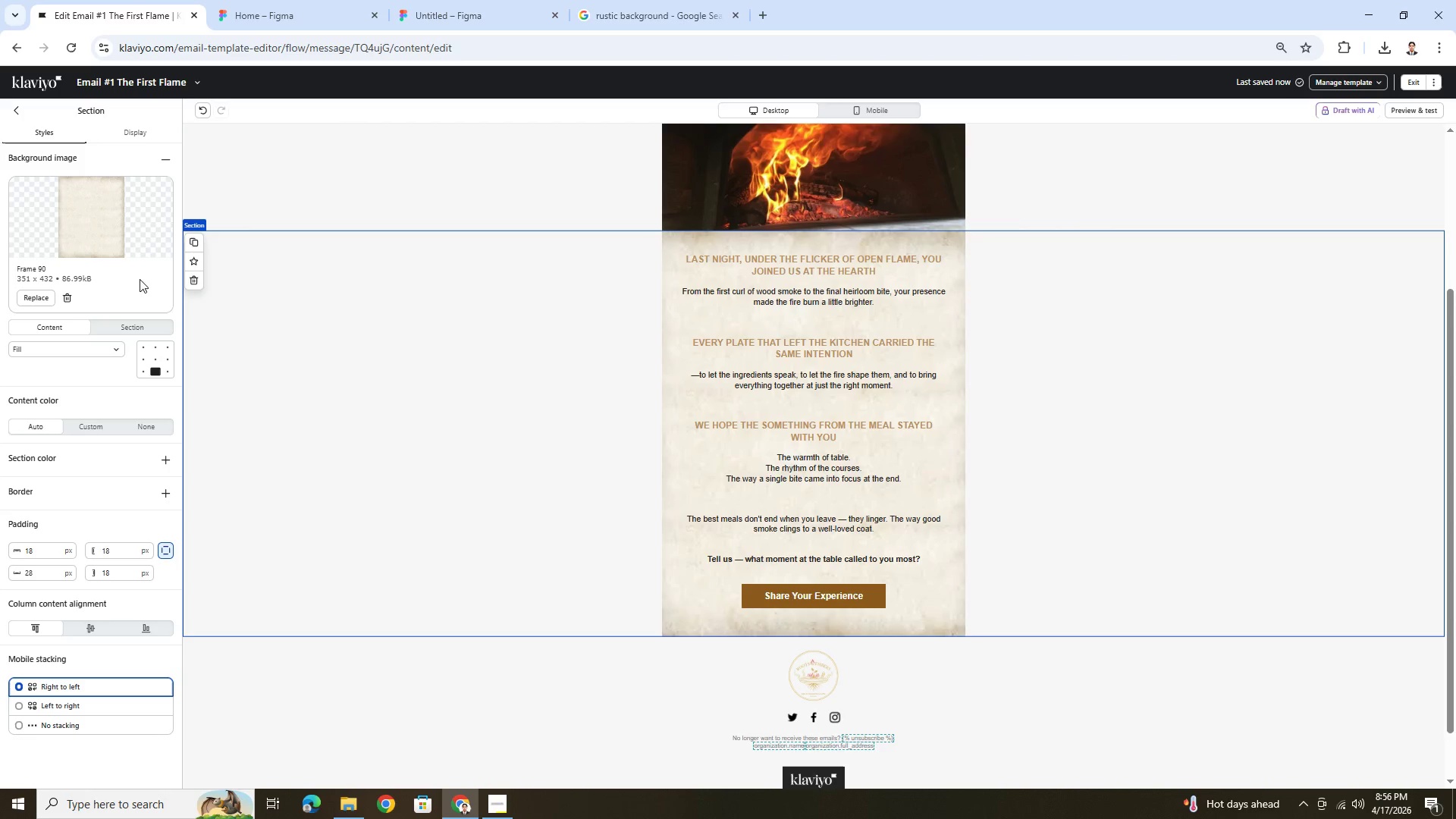 
left_click([199, 257])
 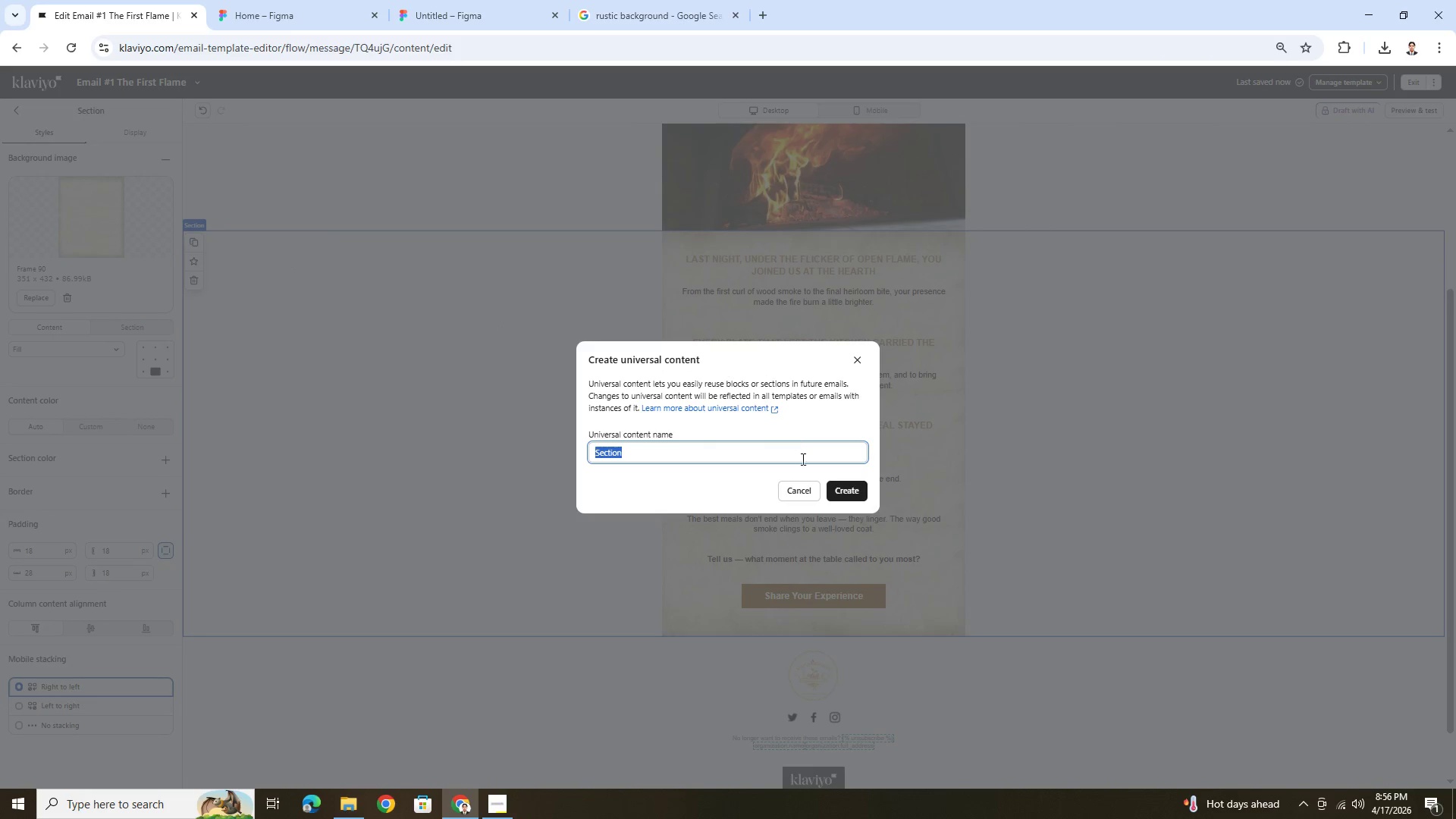 
left_click([846, 491])
 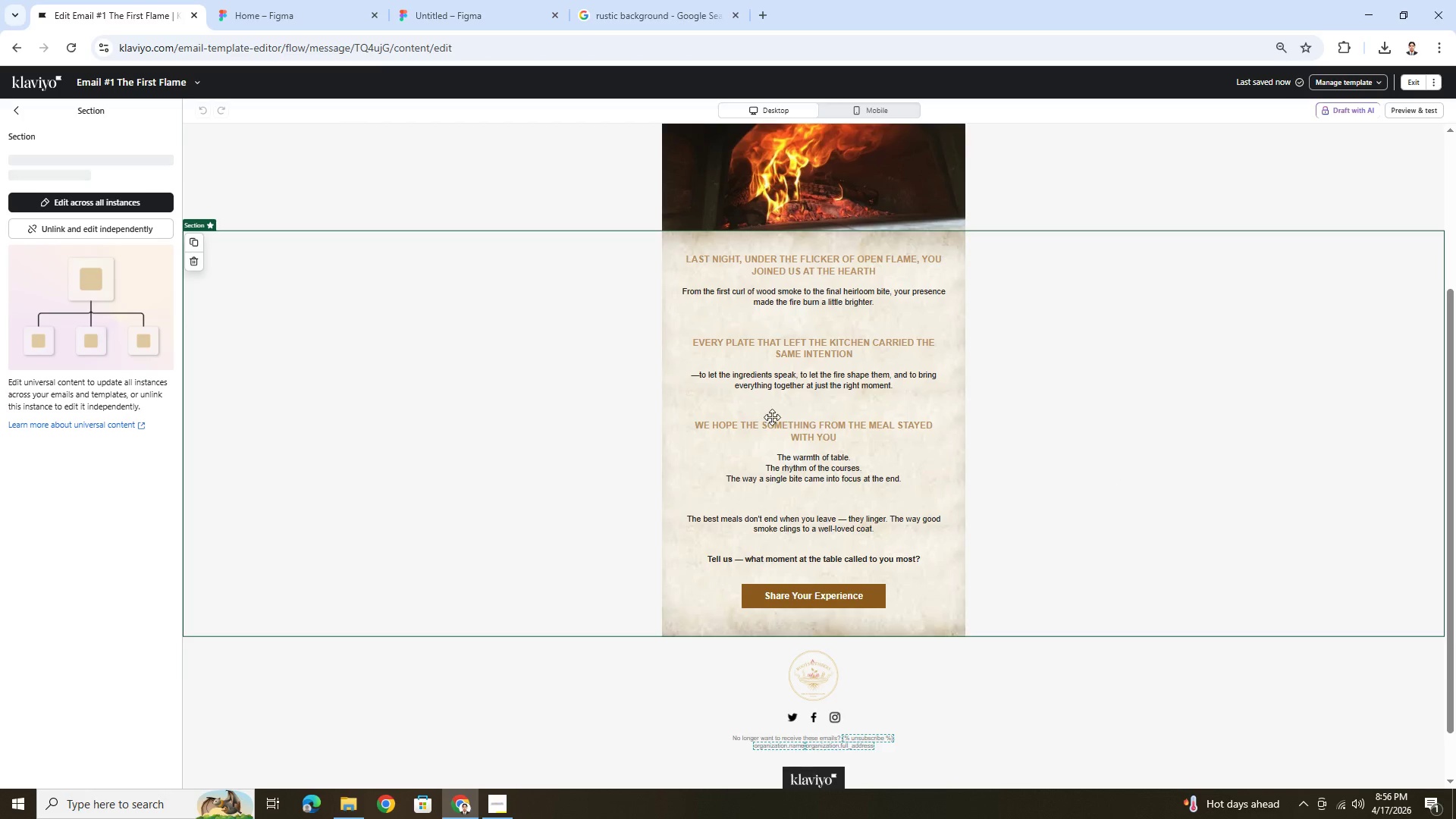 
left_click([115, 231])
 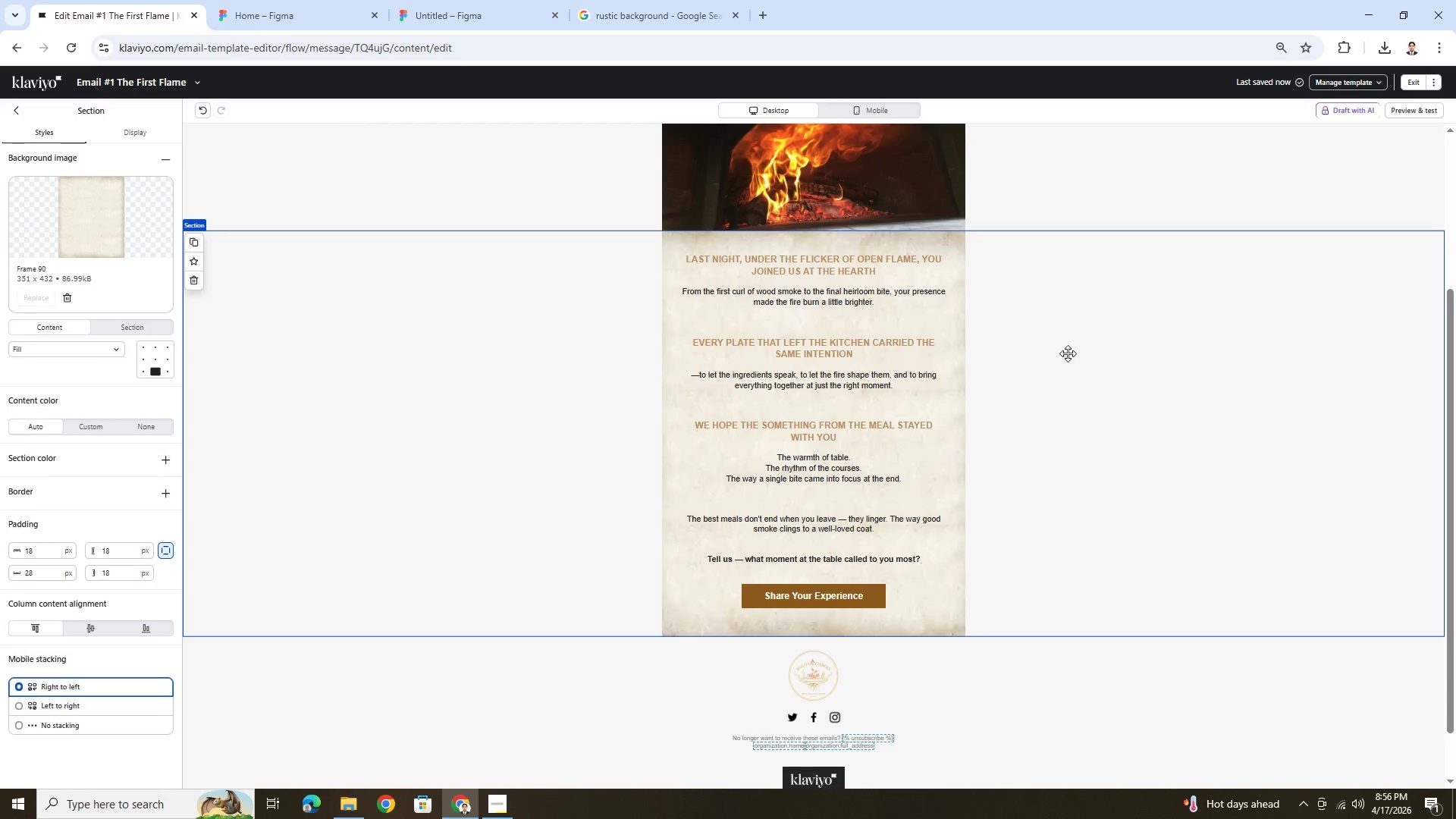 
left_click([1150, 353])
 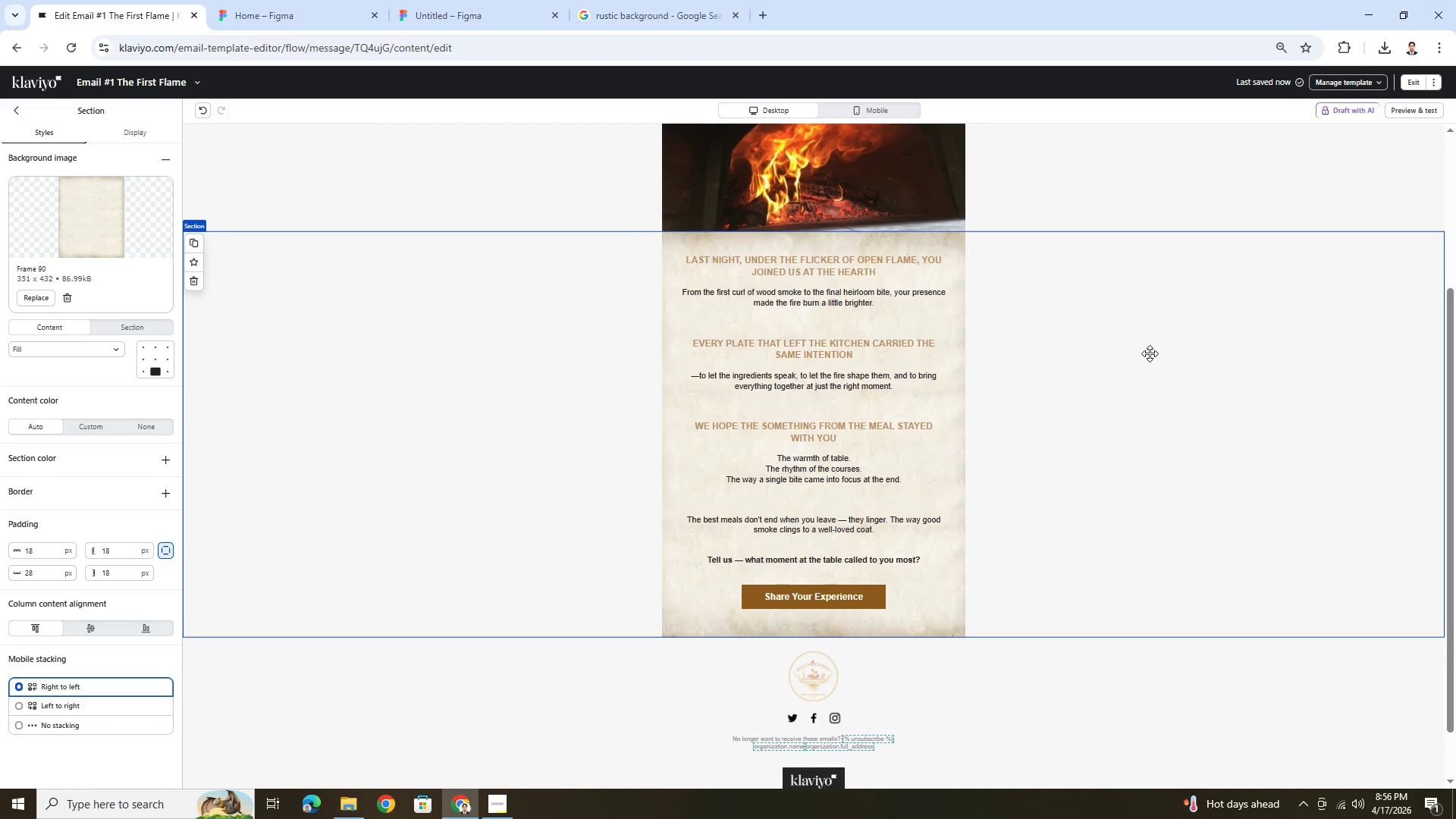 
scroll: coordinate [1150, 353], scroll_direction: up, amount: 2.0
 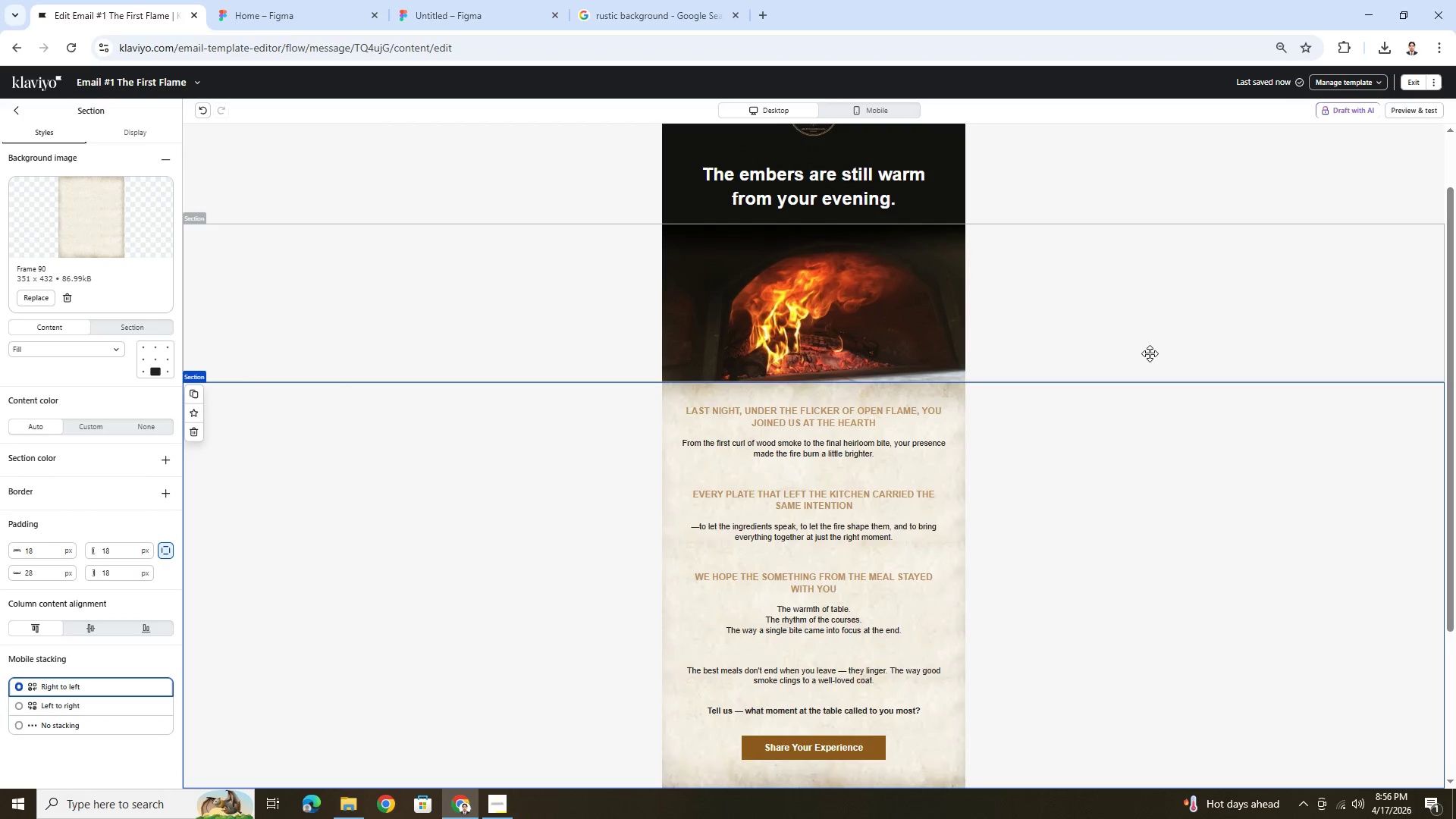 
scroll: coordinate [1150, 353], scroll_direction: down, amount: 1.0
 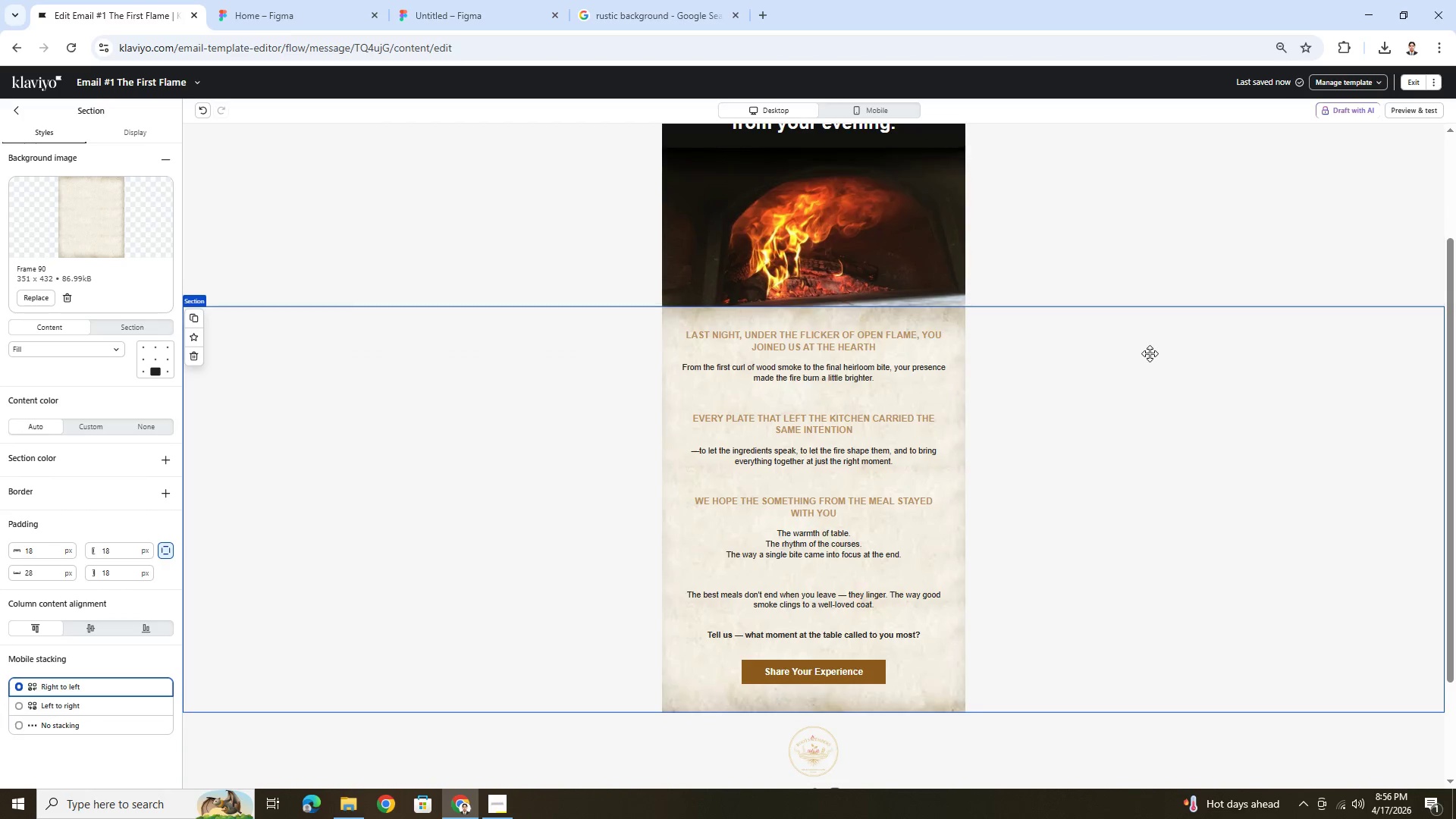 
scroll: coordinate [1150, 353], scroll_direction: up, amount: 2.0
 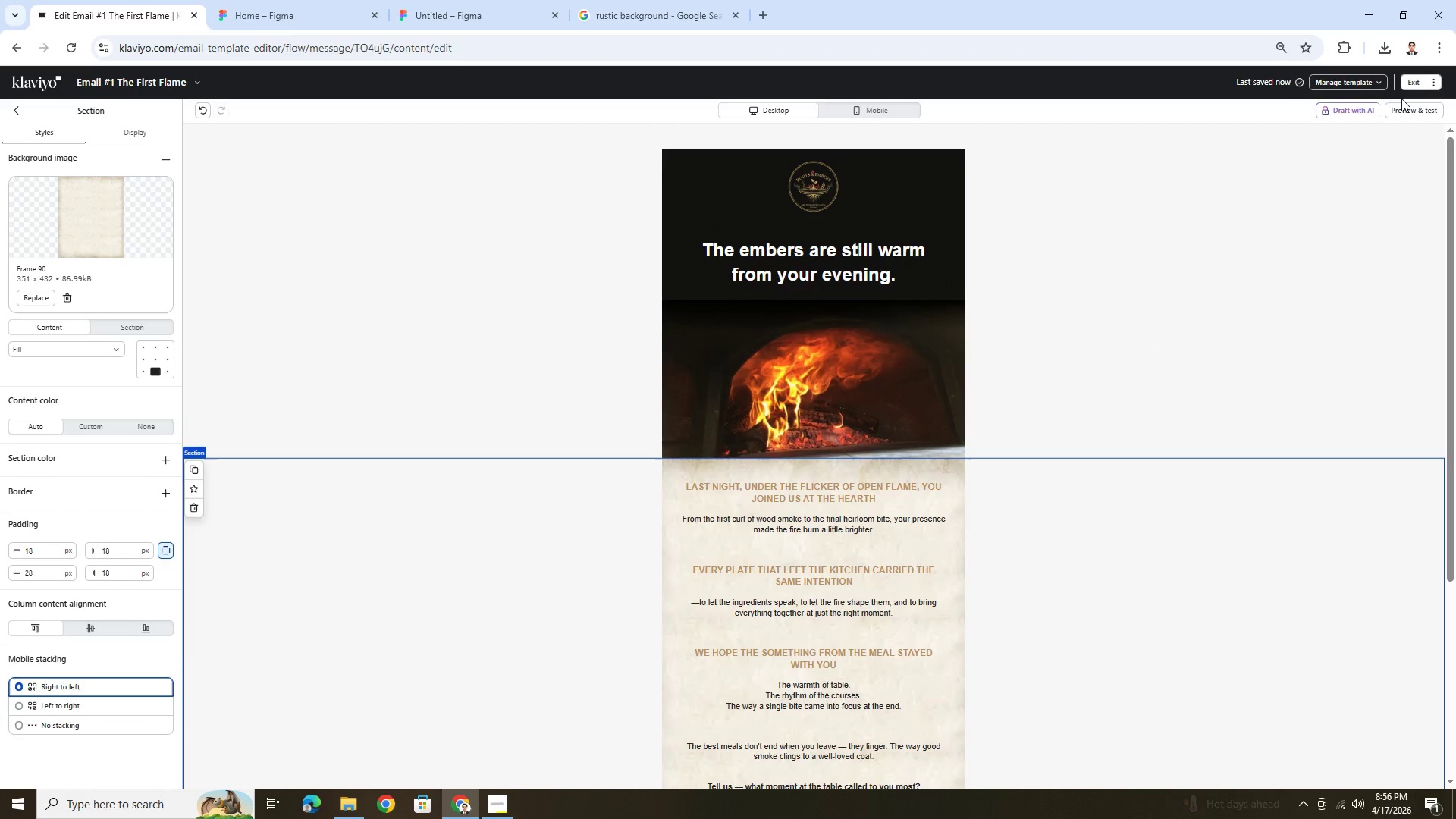 
wait(5.06)
 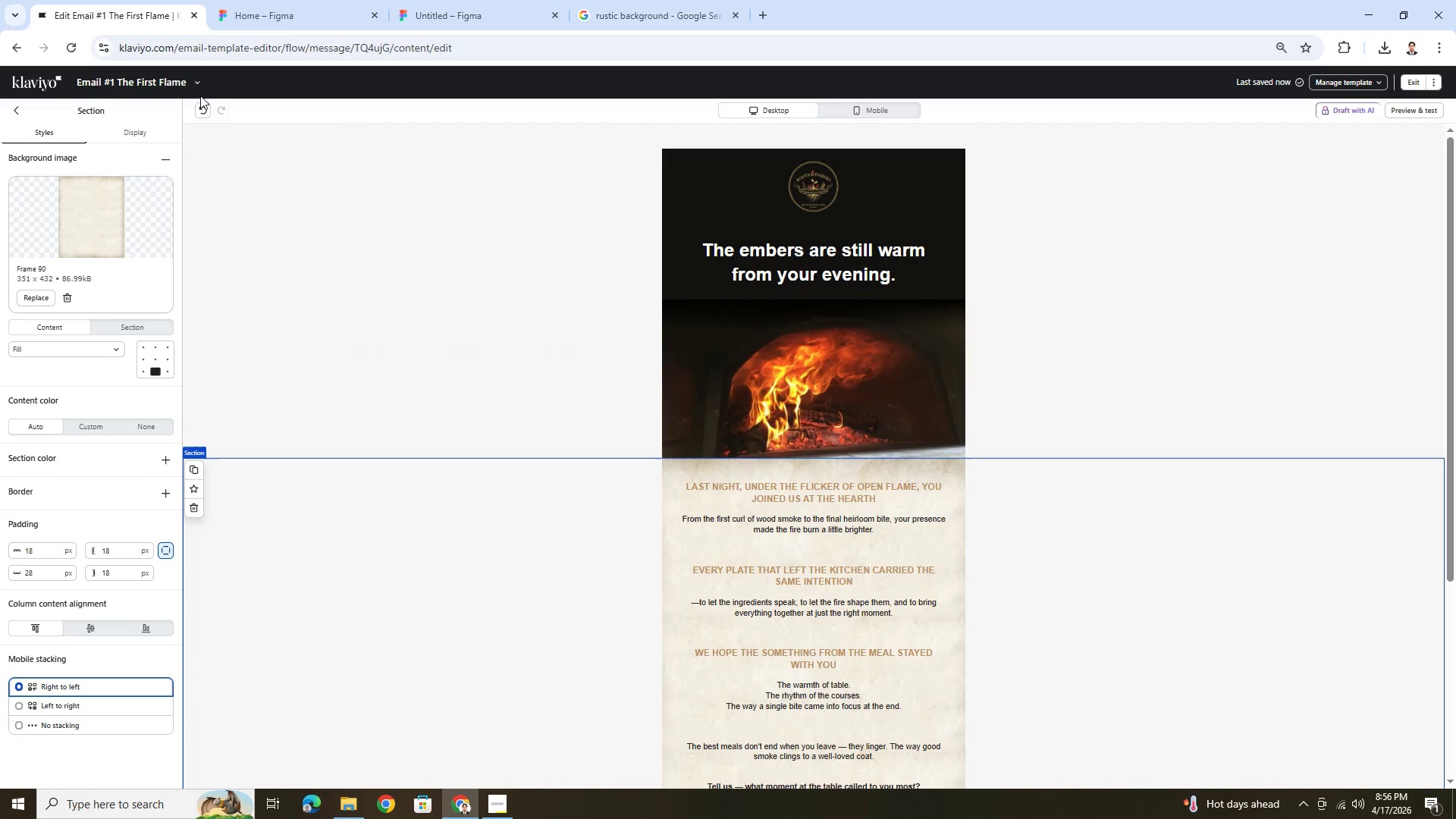 
left_click([1414, 80])
 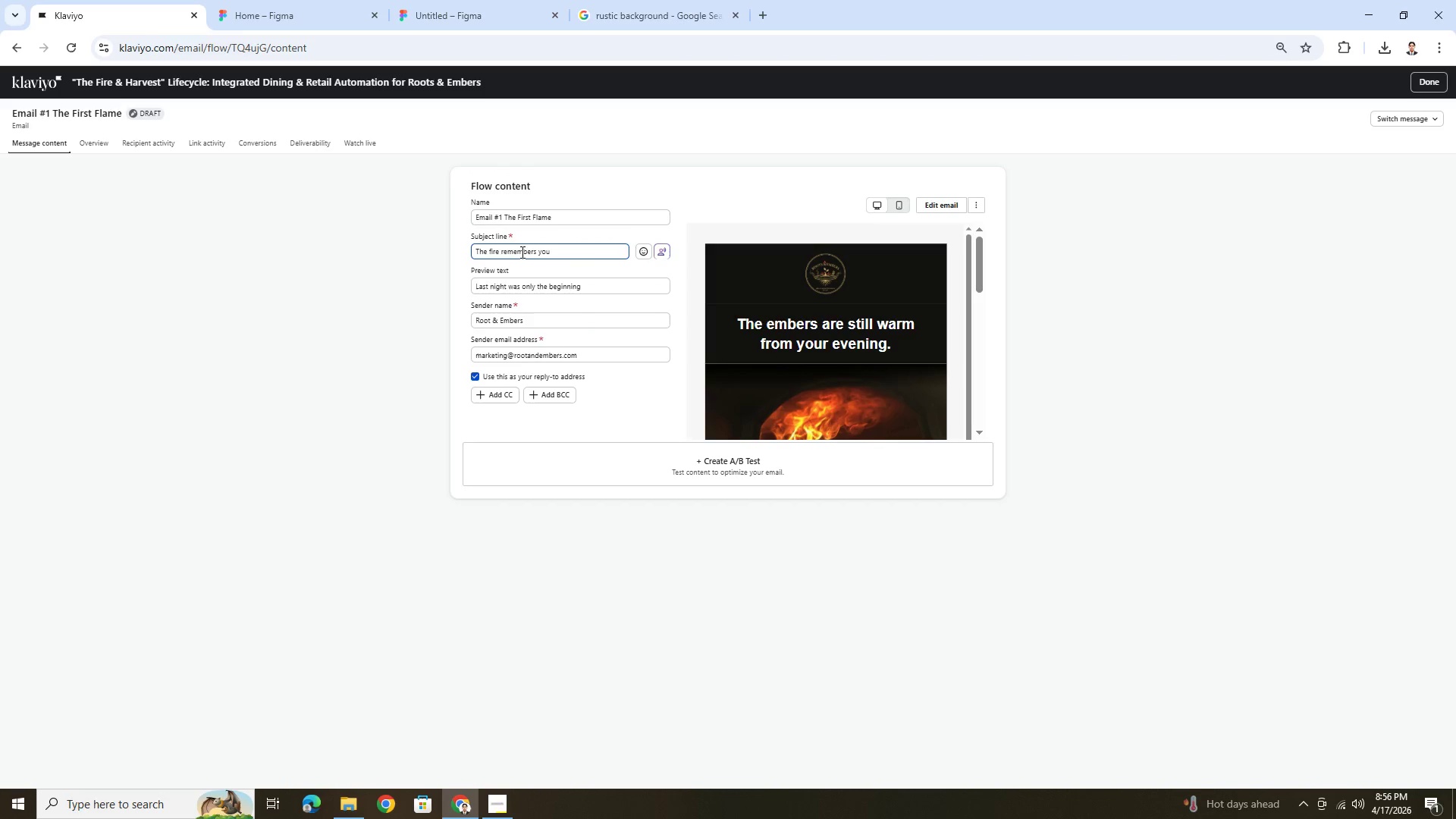 
wait(8.66)
 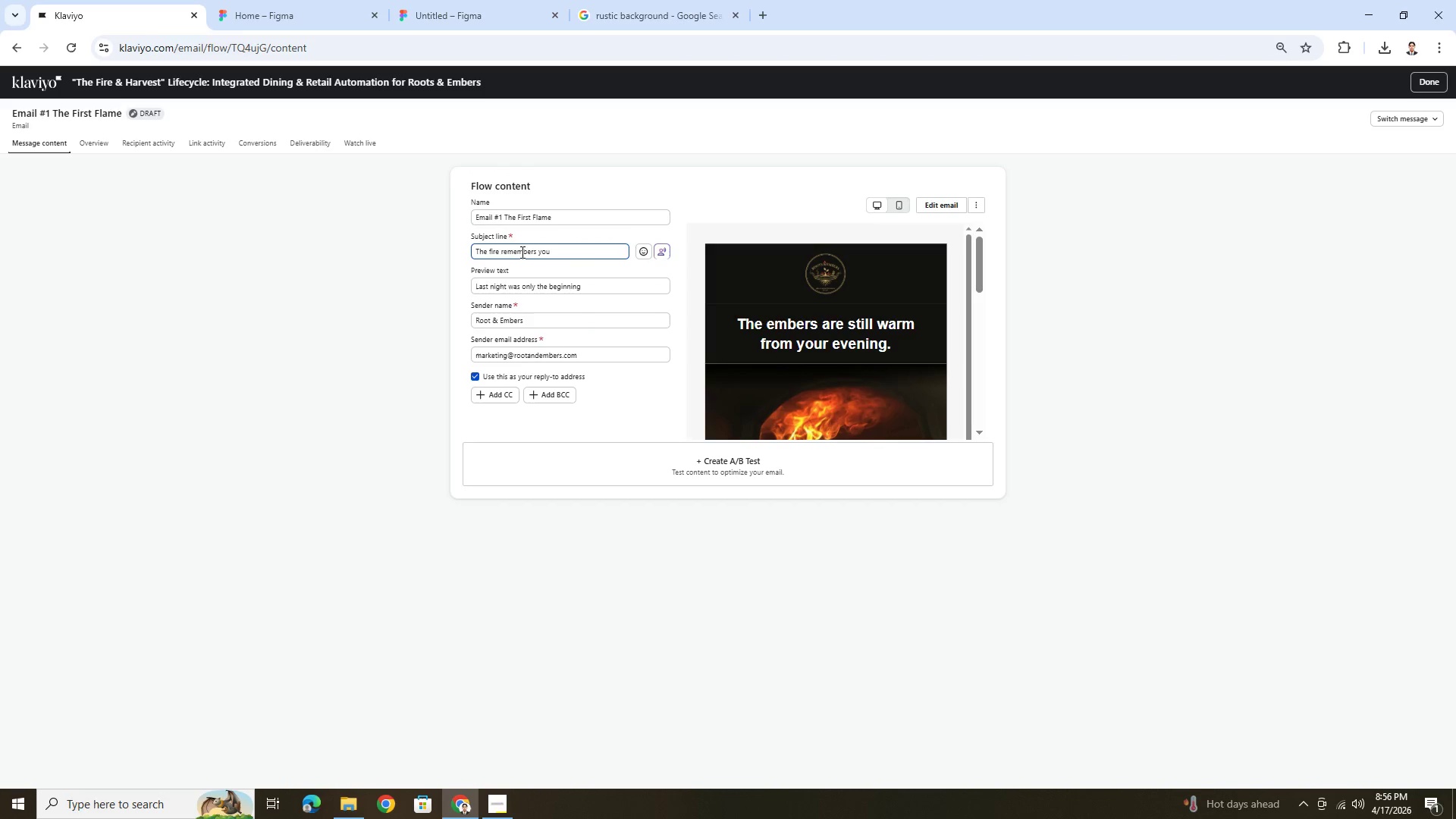 
double_click([522, 254])
 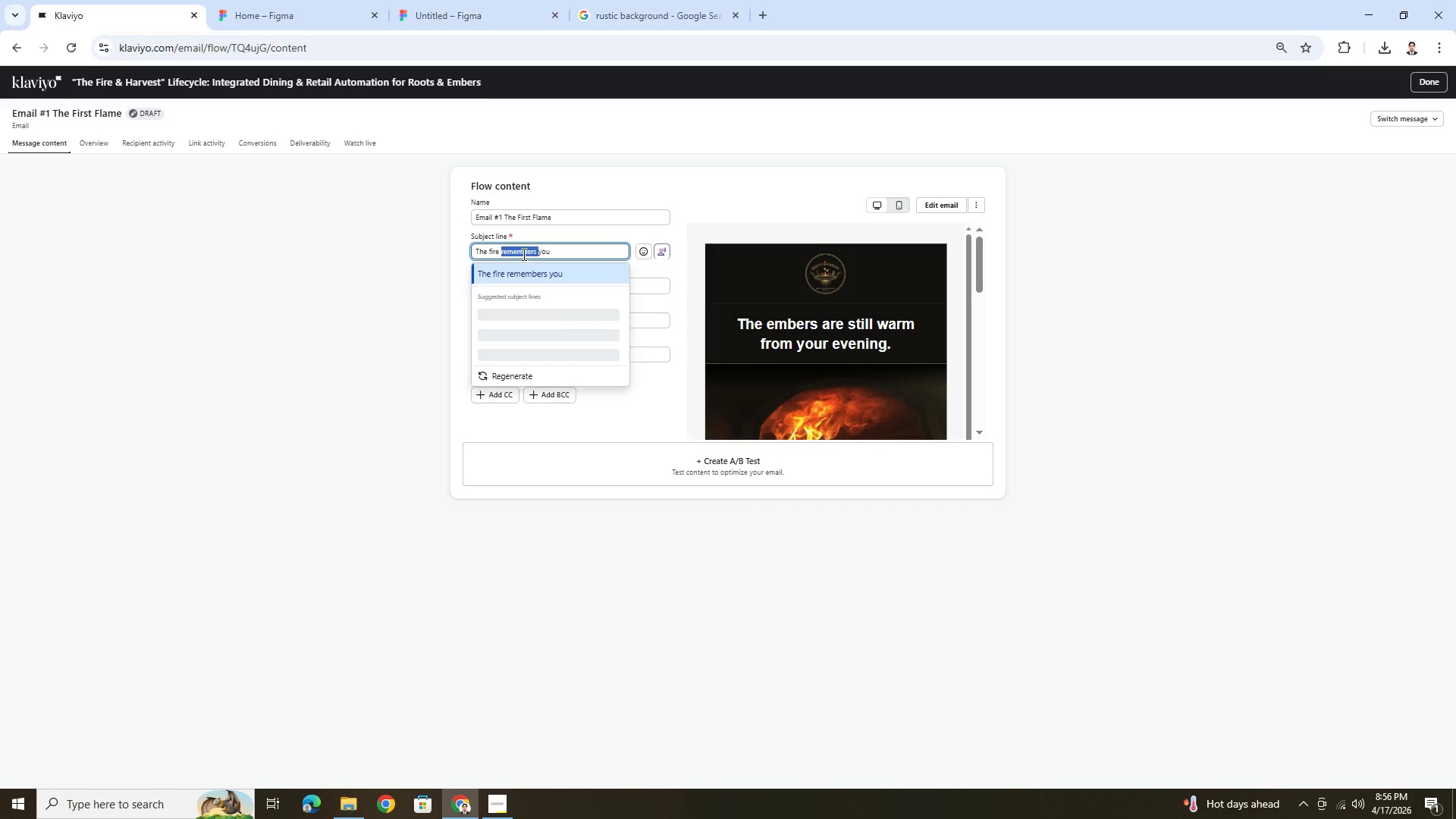 
triple_click([522, 254])
 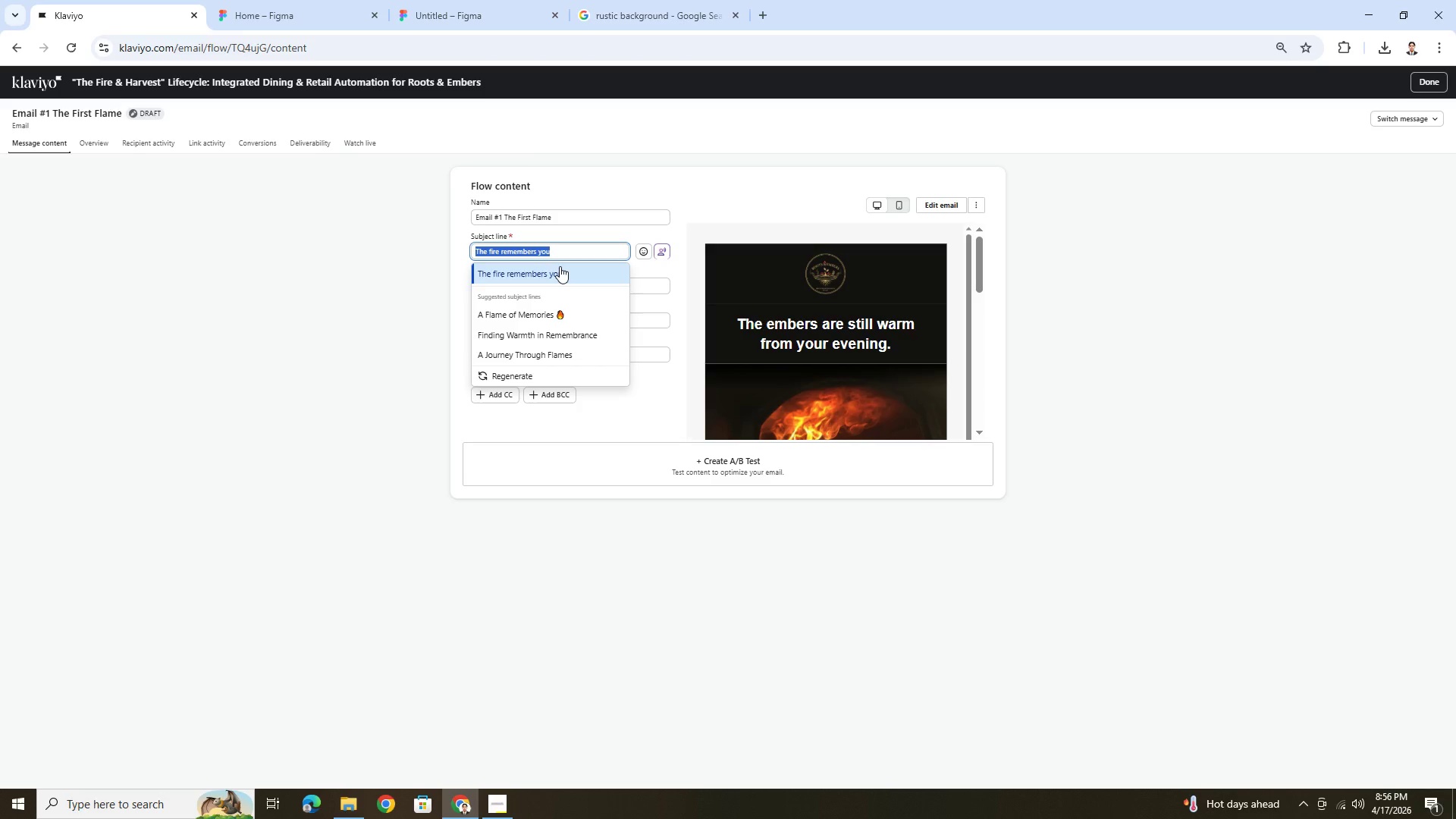 
wait(14.98)
 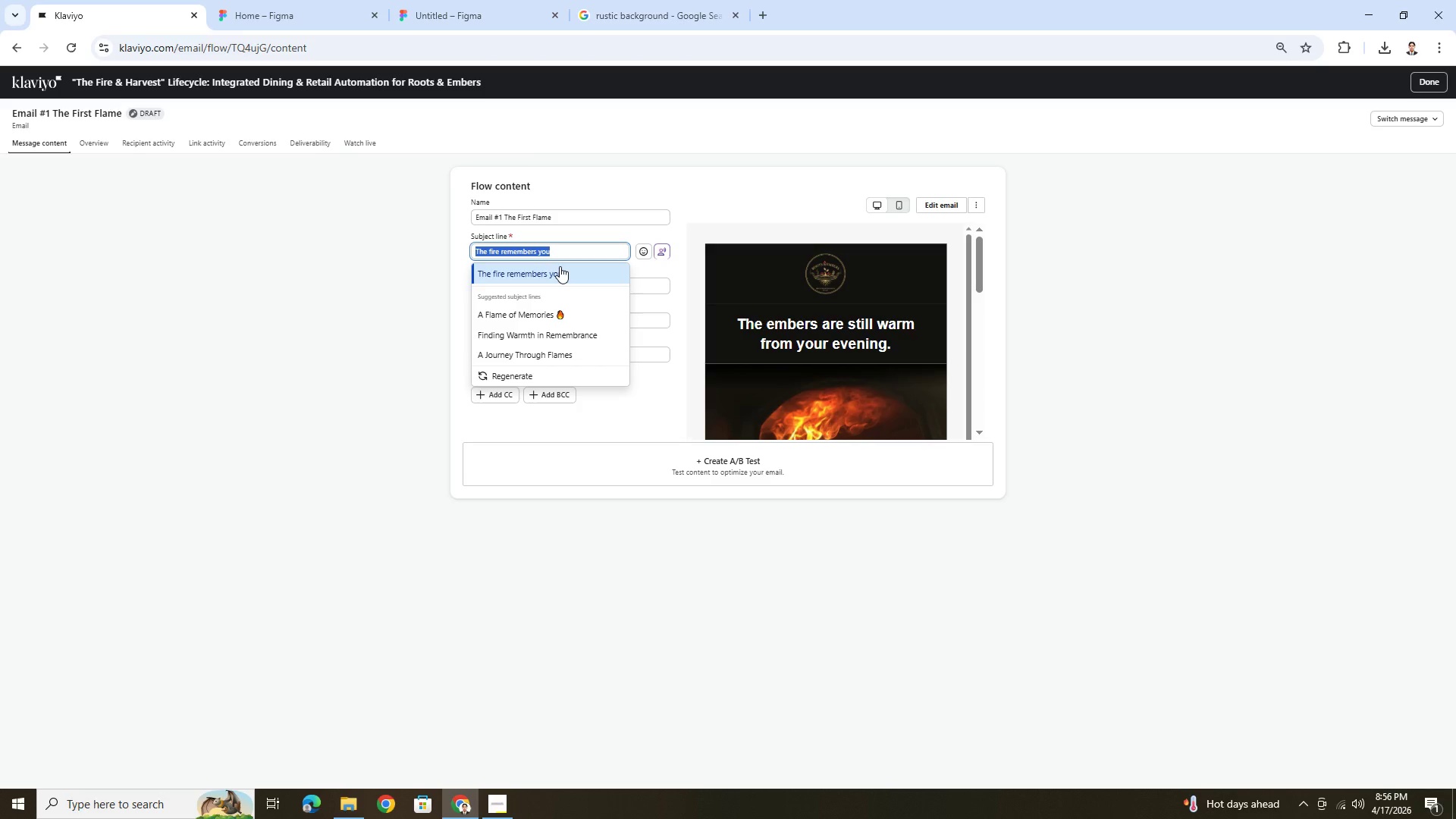 
scroll: coordinate [818, 282], scroll_direction: down, amount: 3.0
 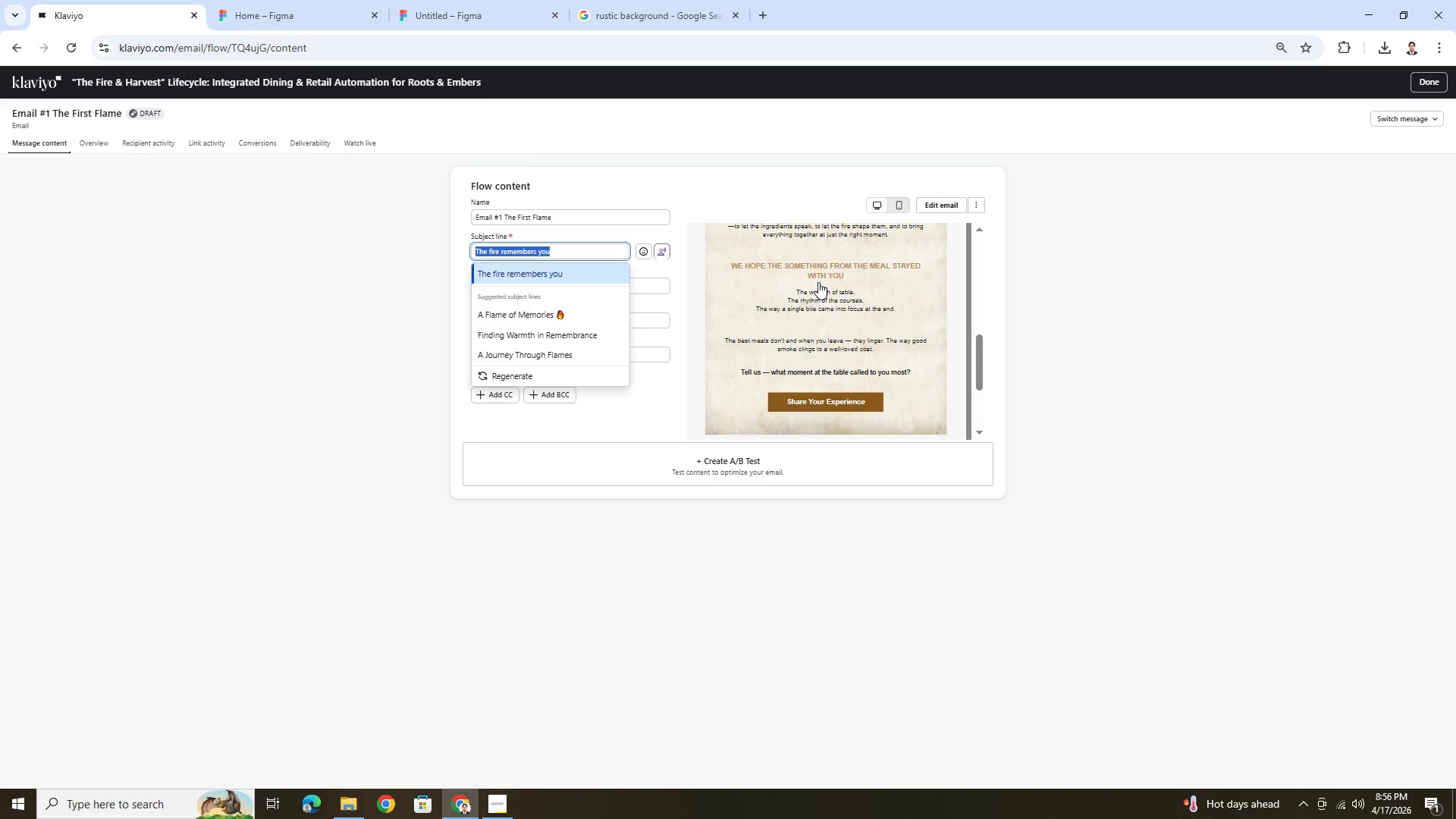 
scroll: coordinate [820, 282], scroll_direction: up, amount: 5.0
 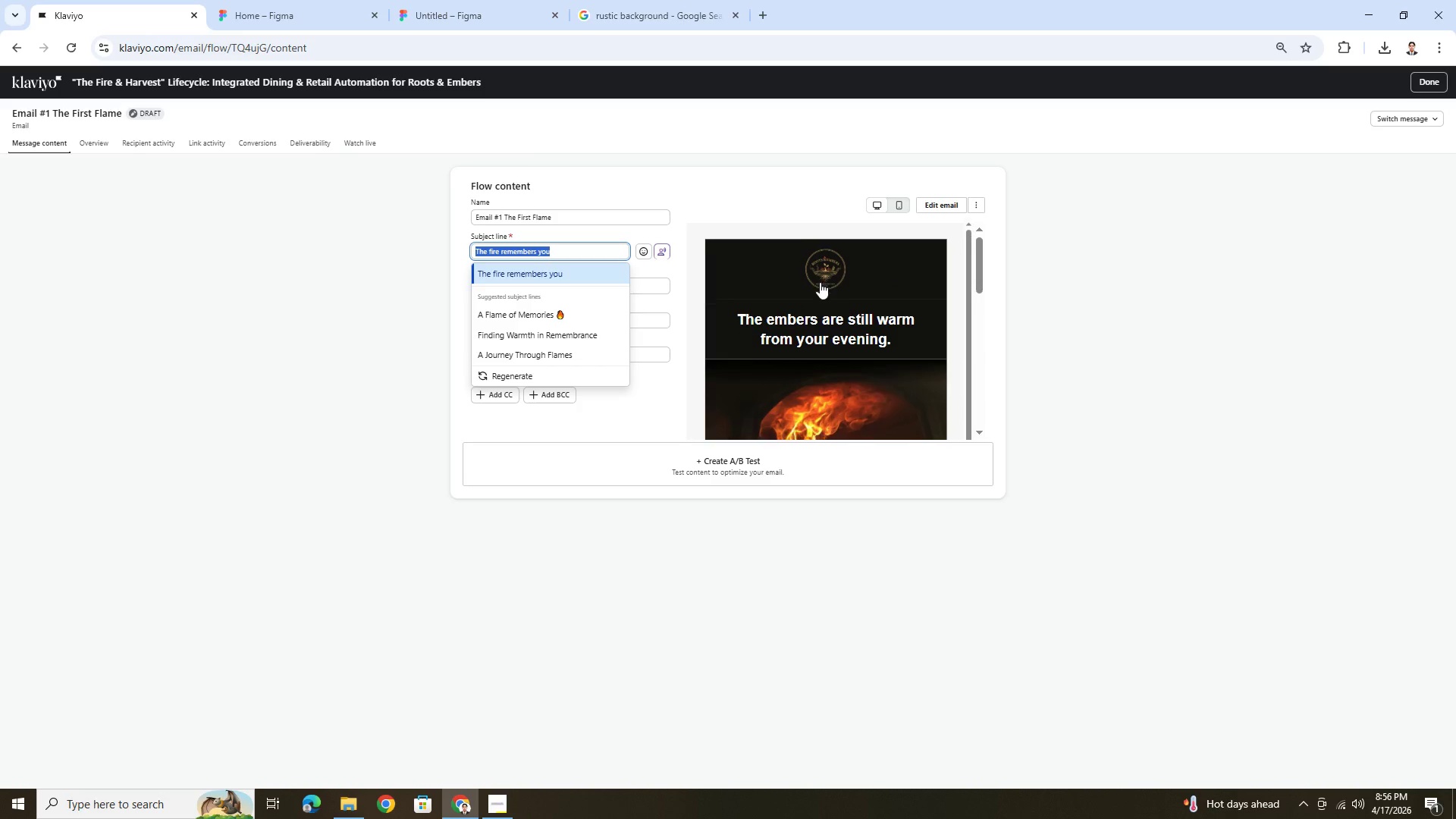 
scroll: coordinate [820, 282], scroll_direction: down, amount: 1.0
 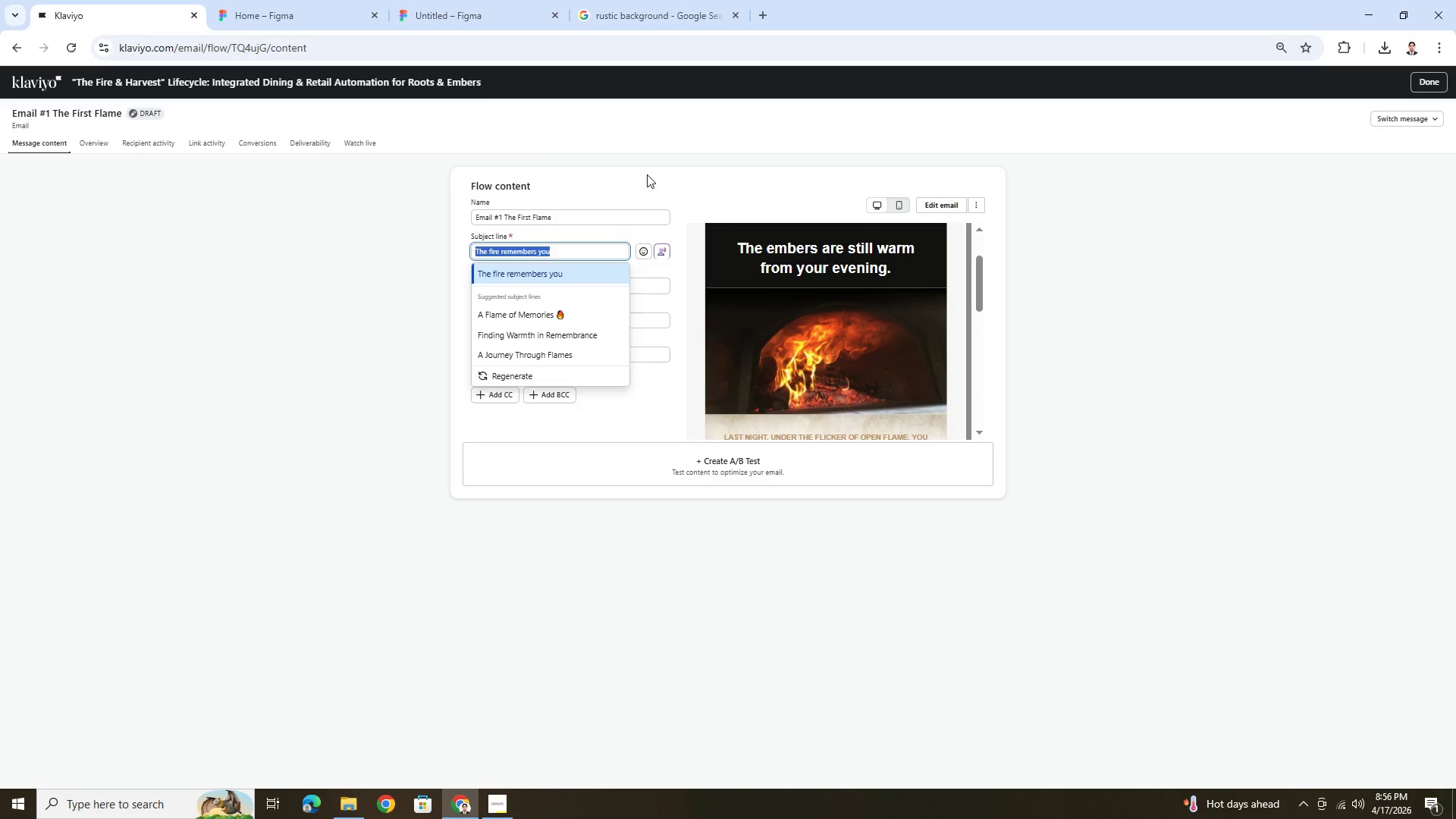 
left_click([647, 174])
 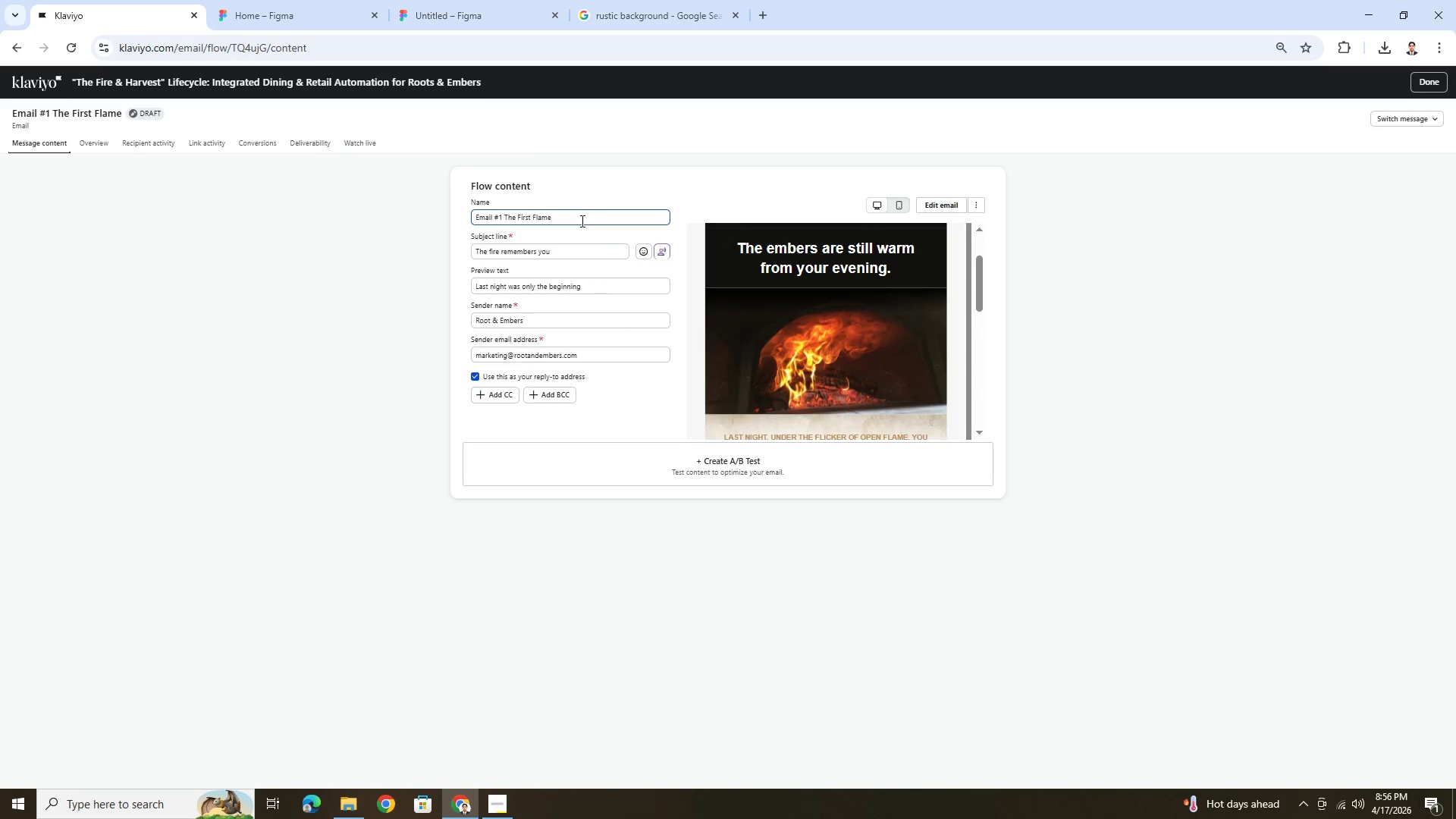 
double_click([582, 221])
 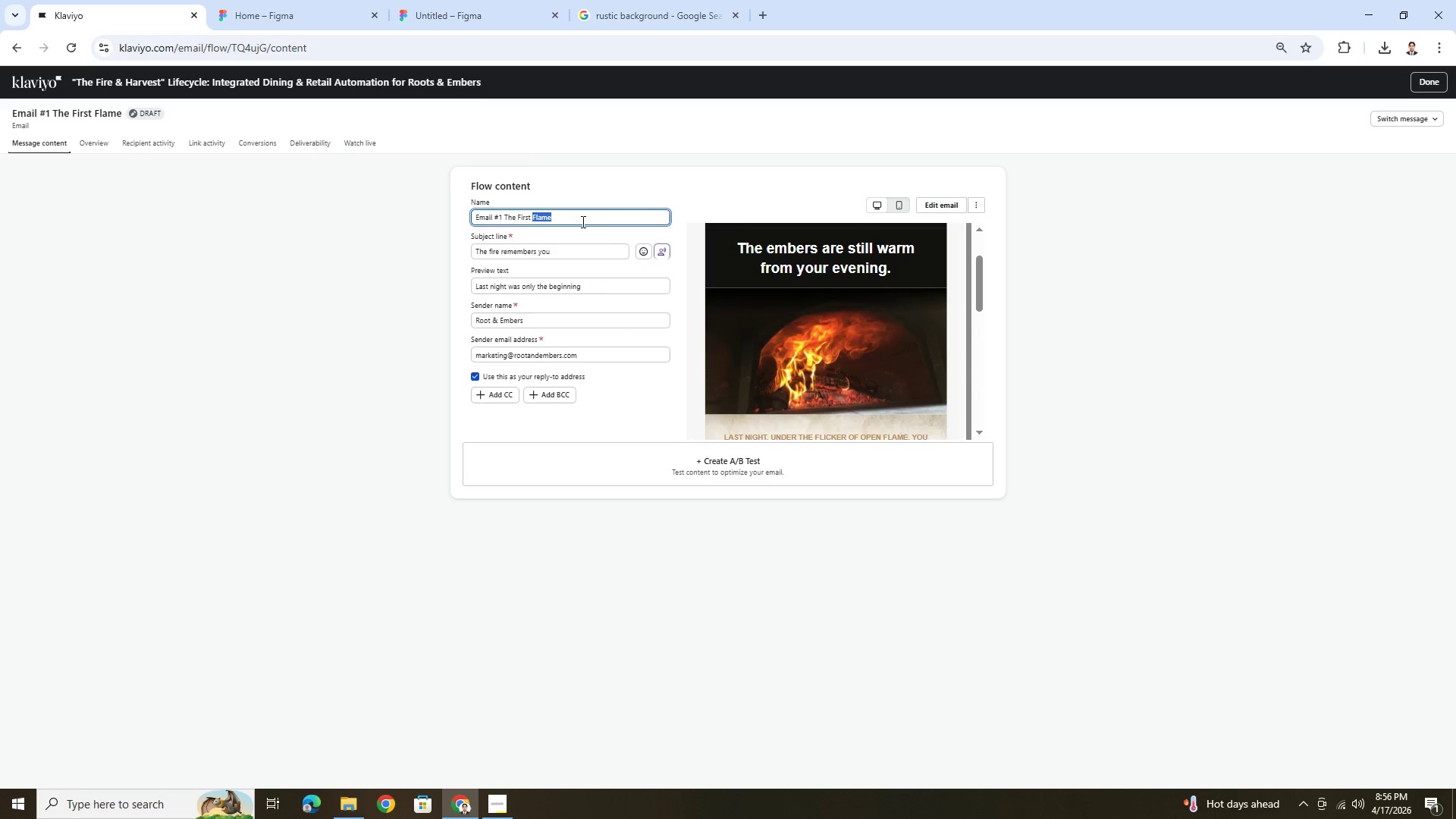 
triple_click([582, 221])
 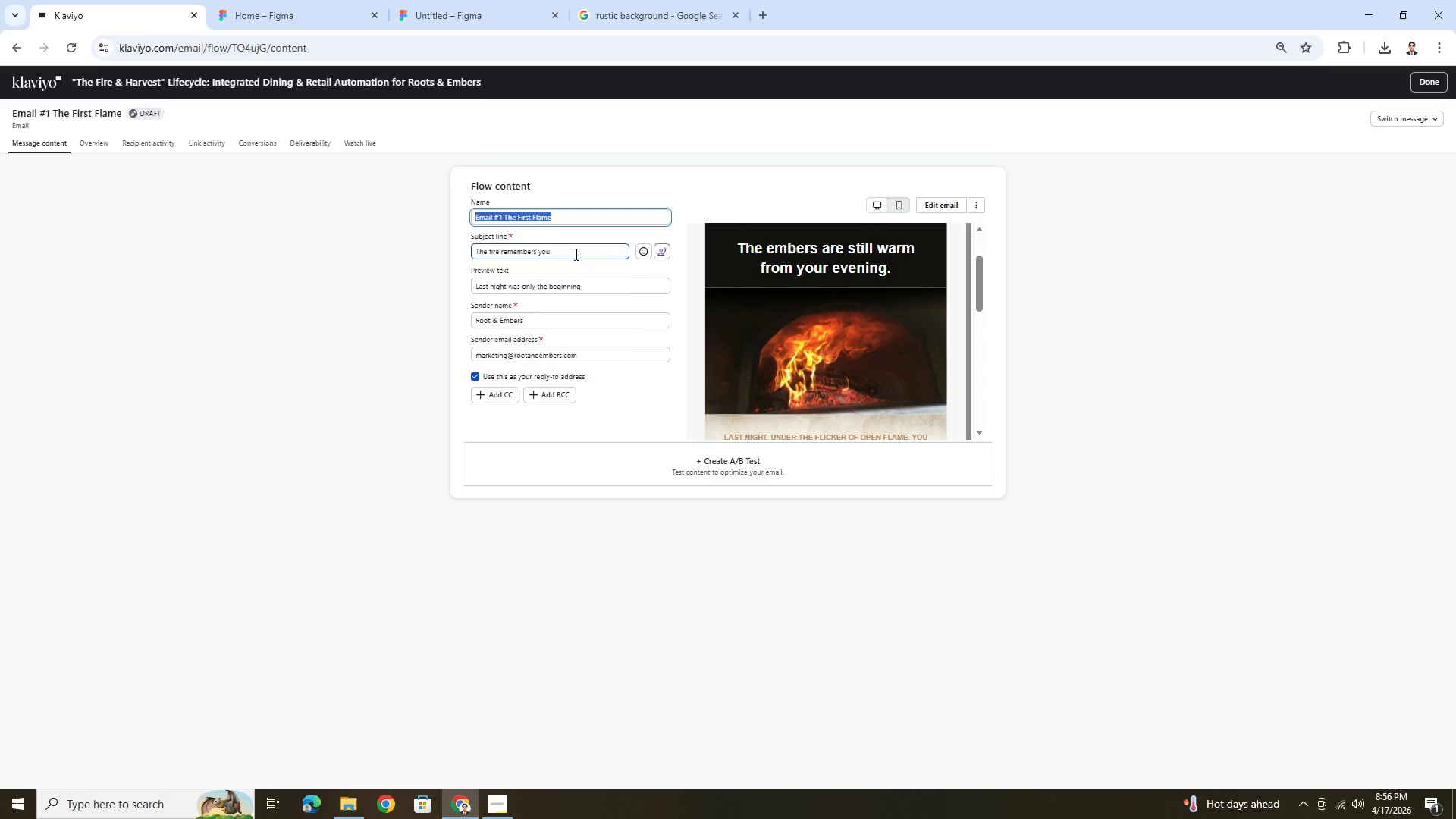 
double_click([575, 254])
 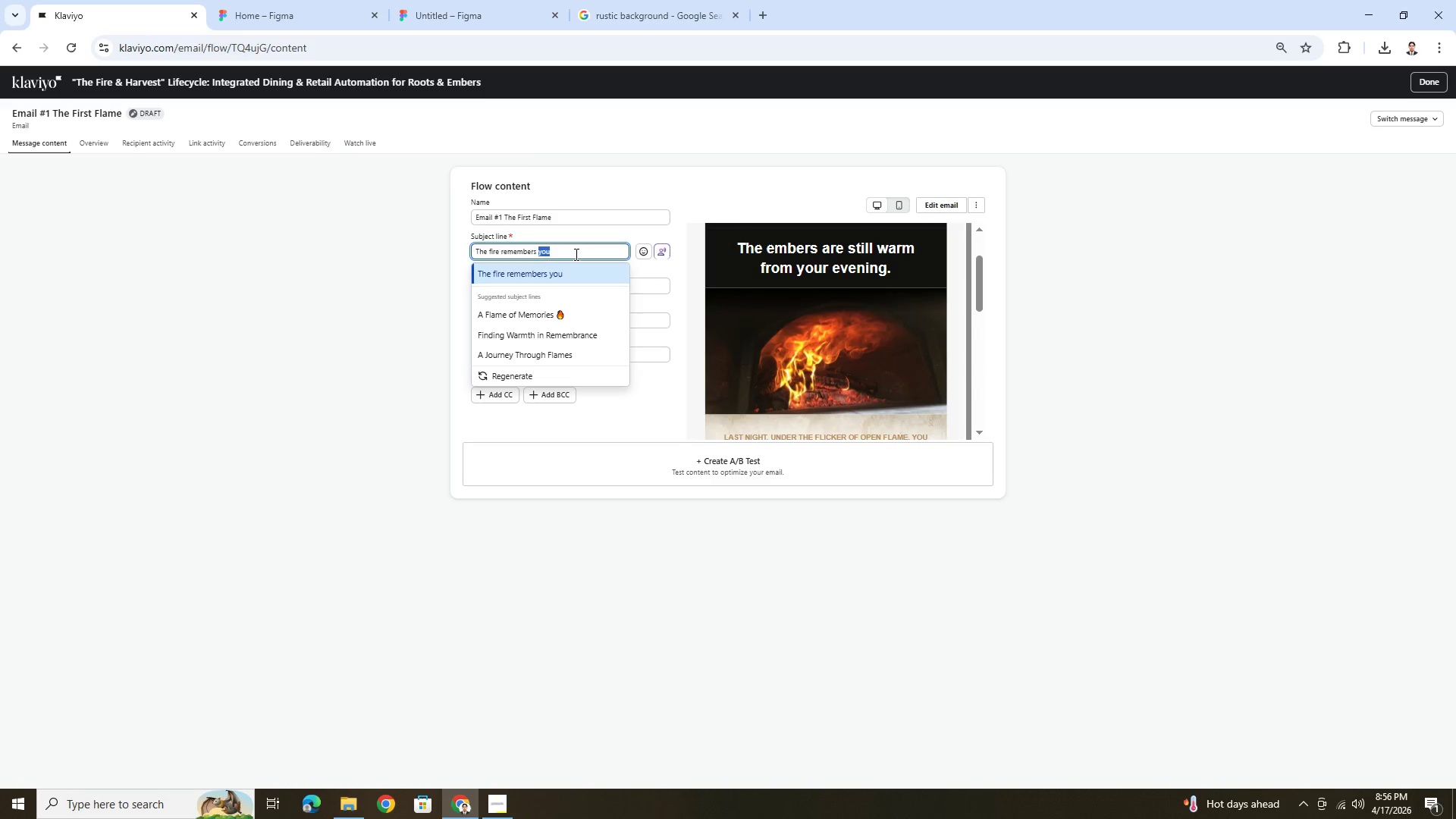 
triple_click([575, 254])
 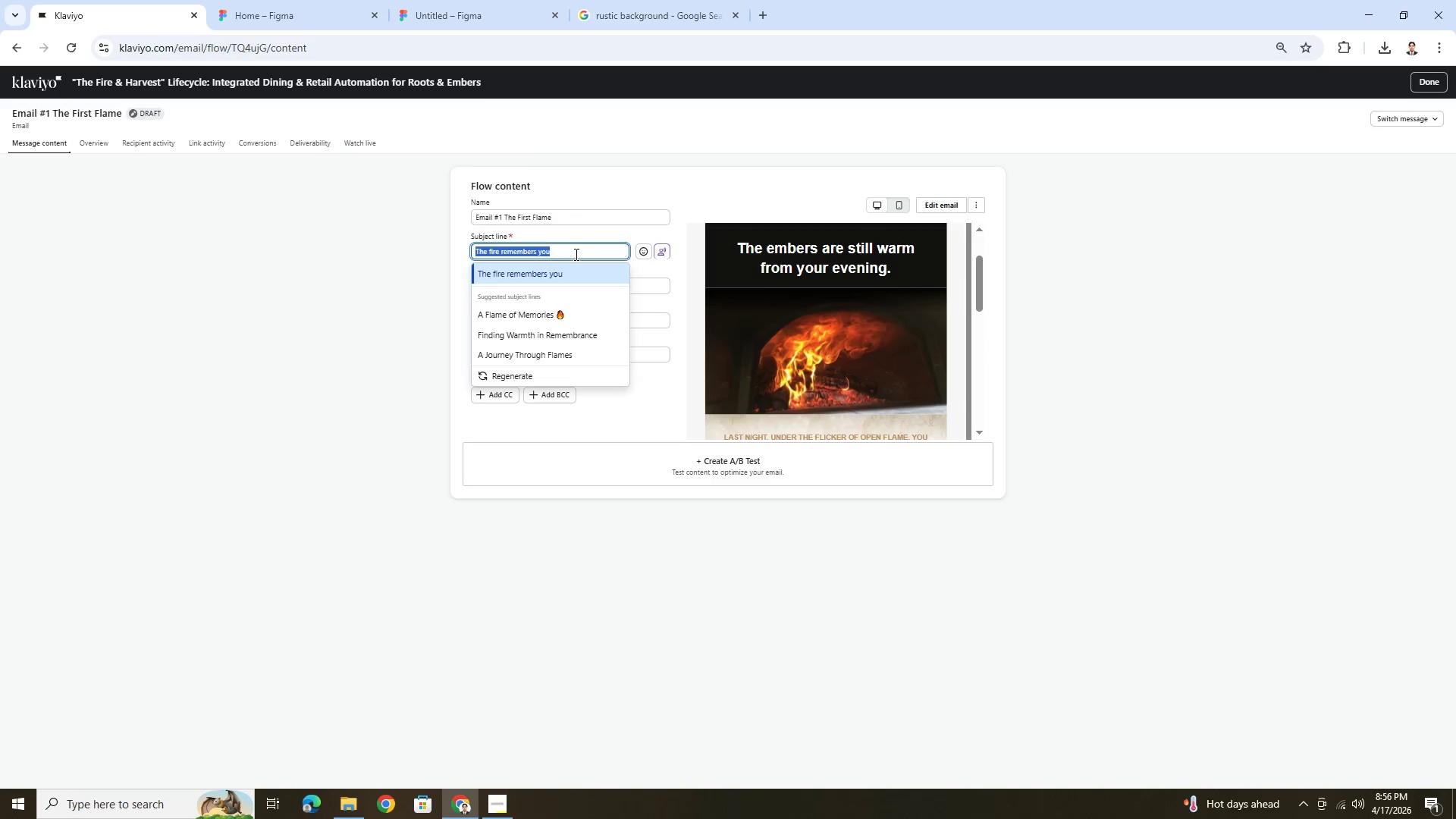 
wait(6.69)
 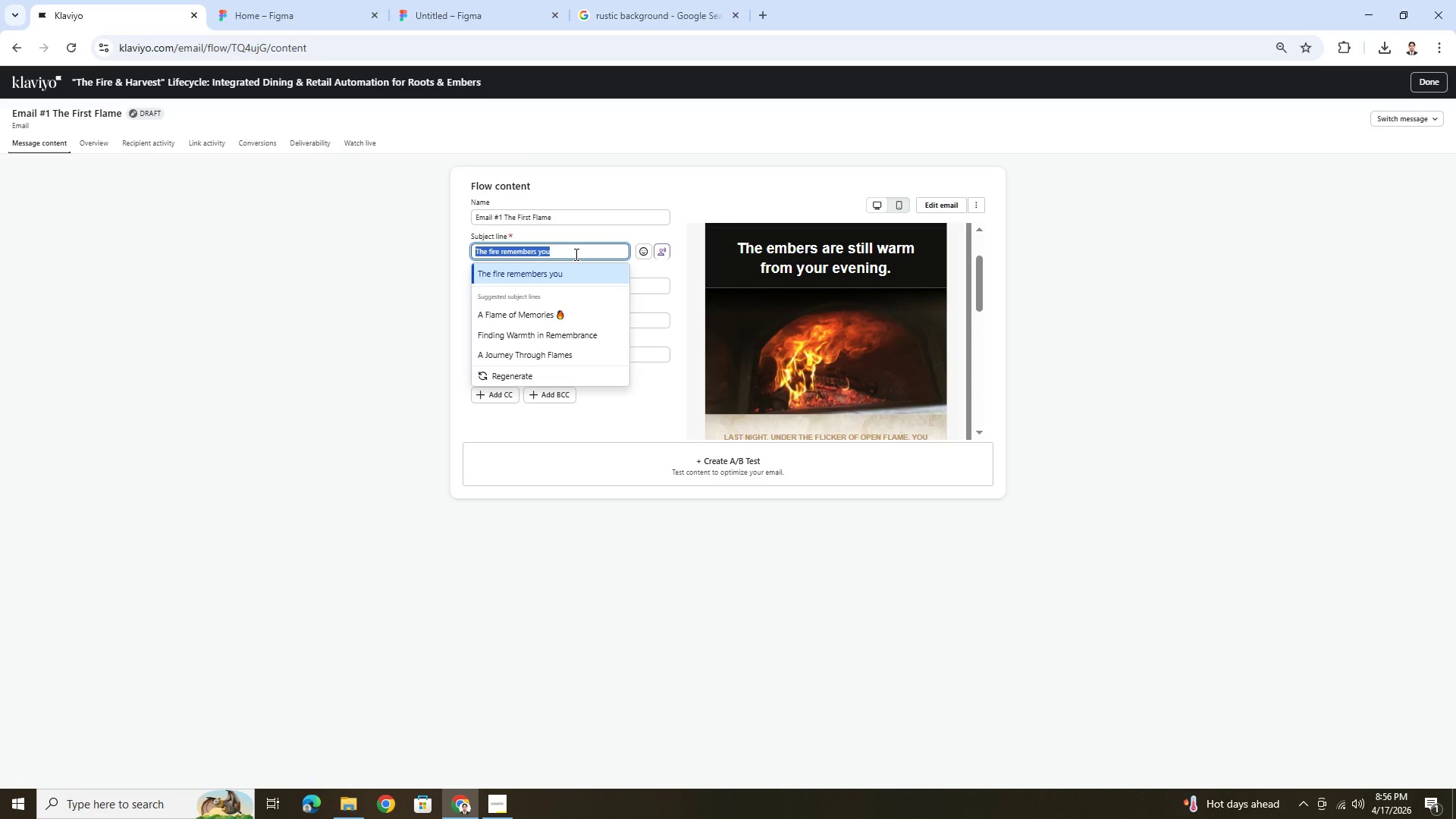 
type(To)
key(Backspace)
key(Backspace)
type(Your table still glowa)
key(Backspace)
type(s at T)
key(Backspace)
type(Root & Embers)
 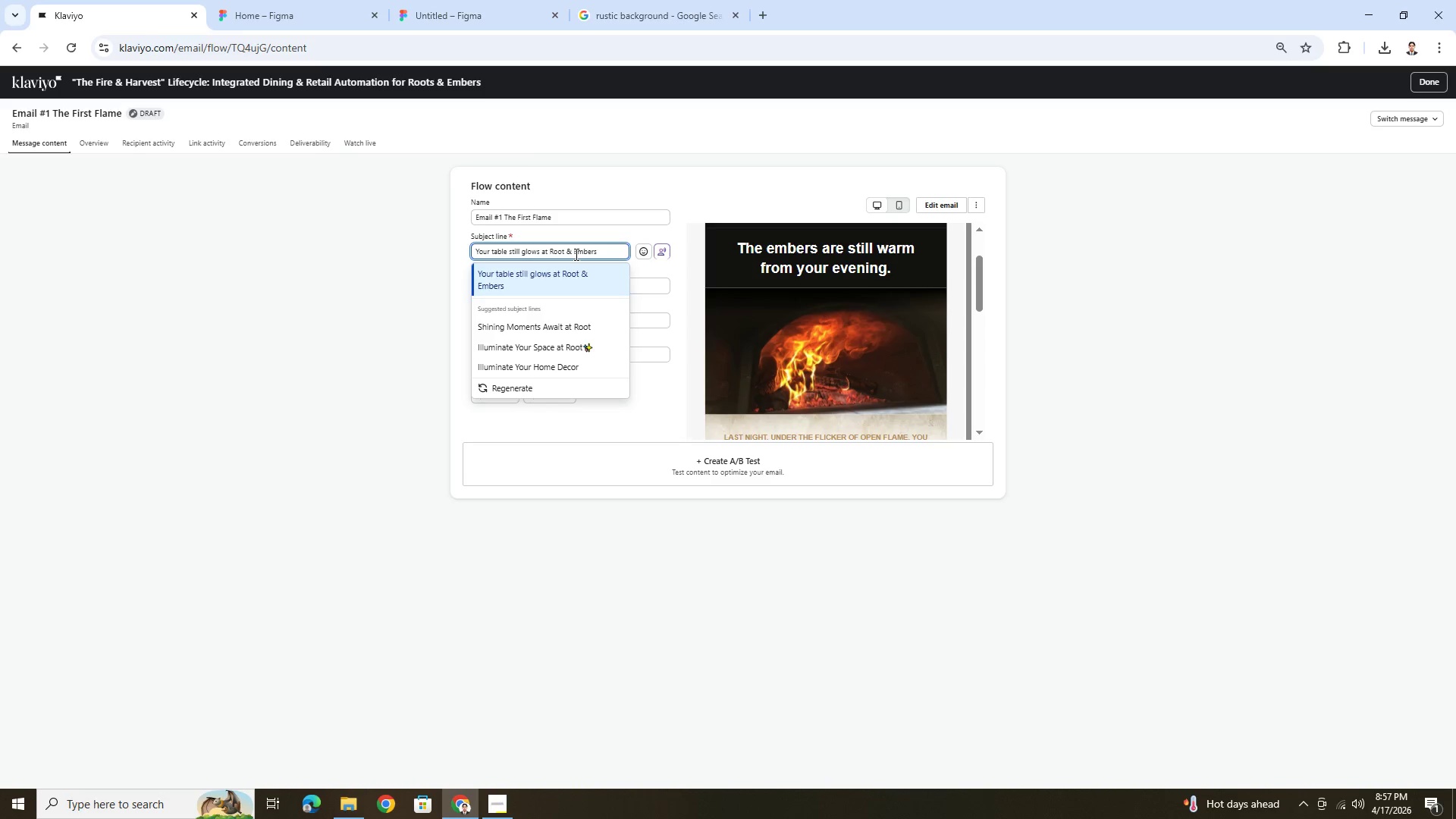 
left_click([660, 278])
 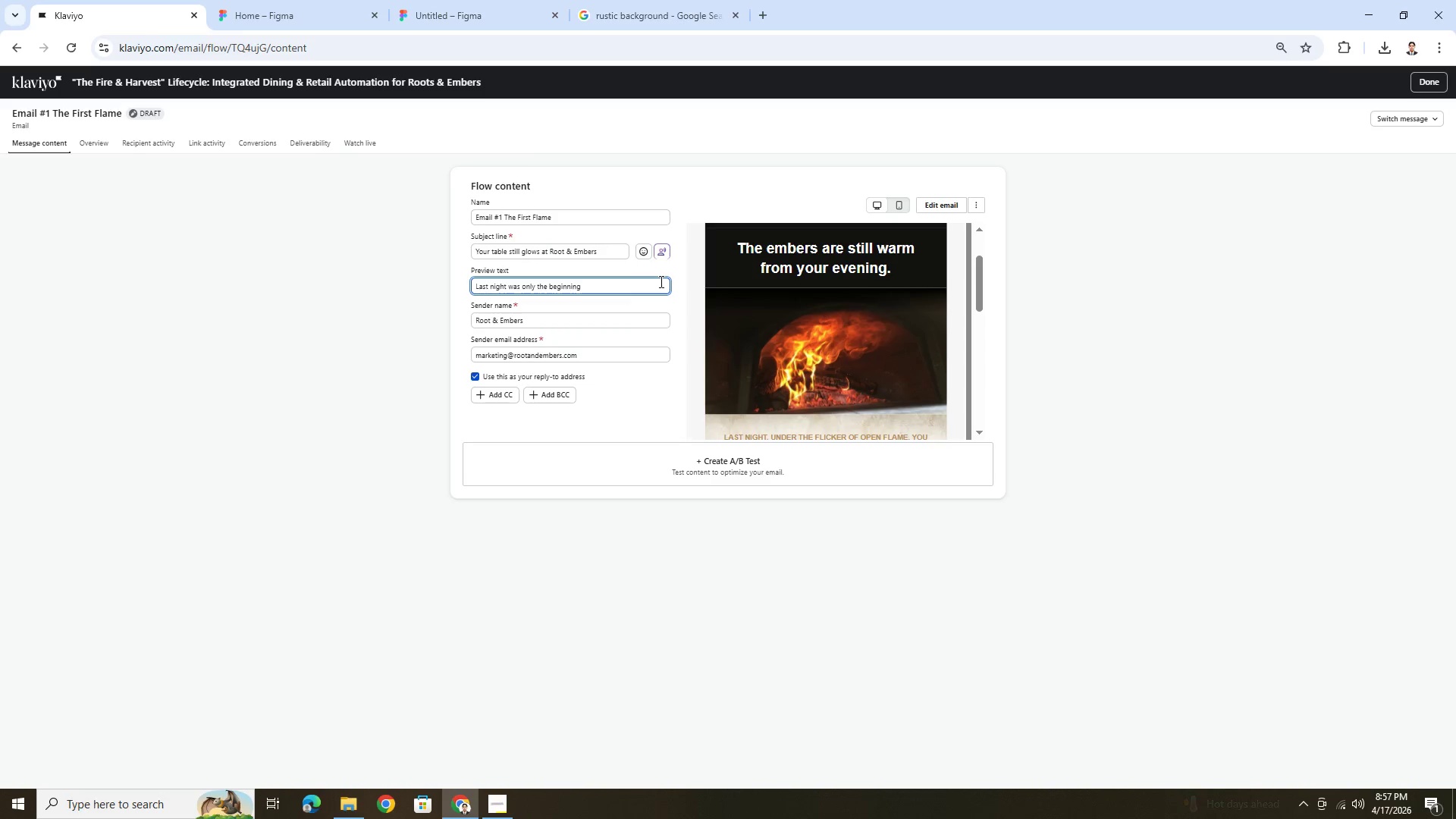 
double_click([660, 281])
 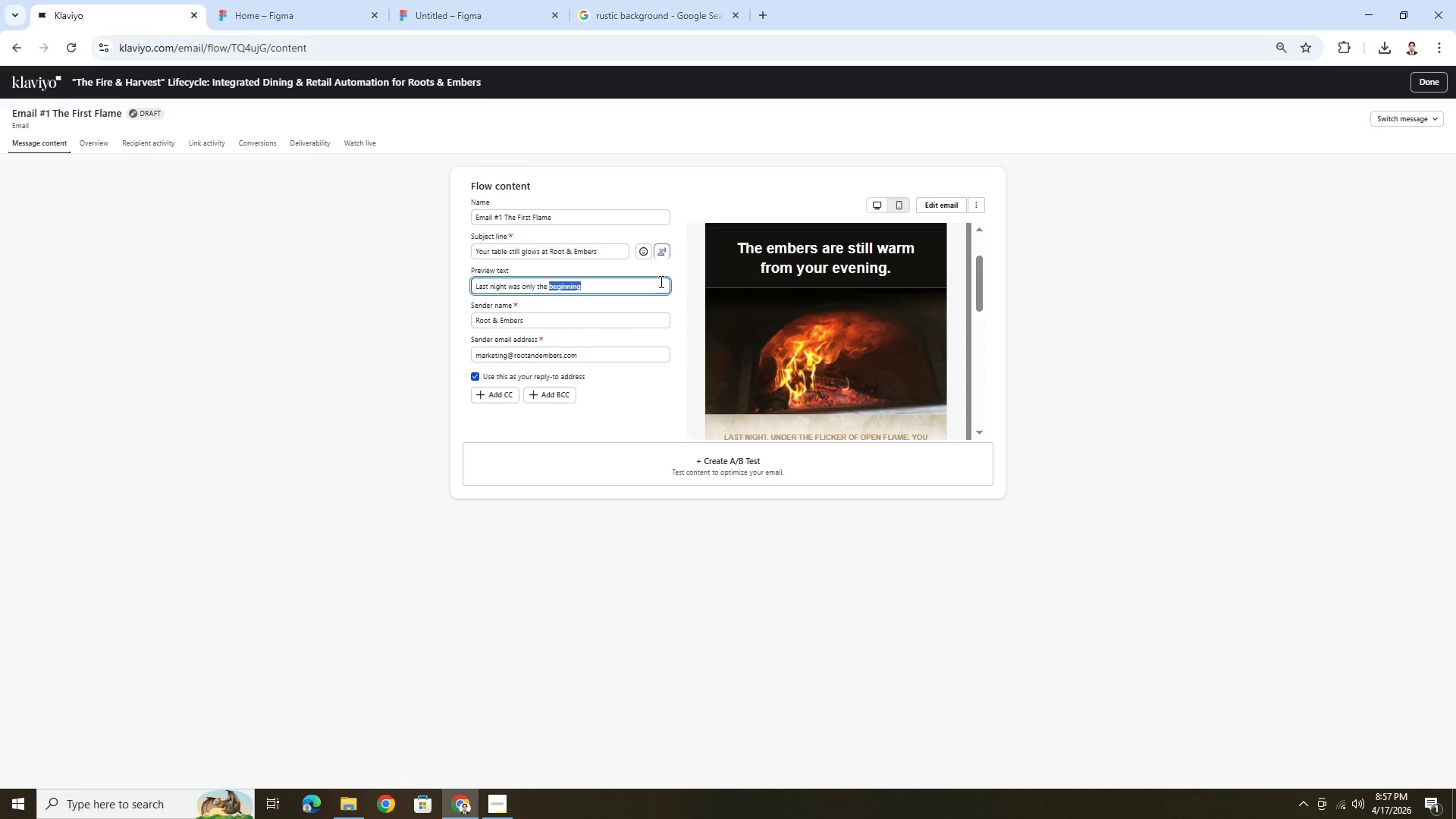 
triple_click([660, 281])
 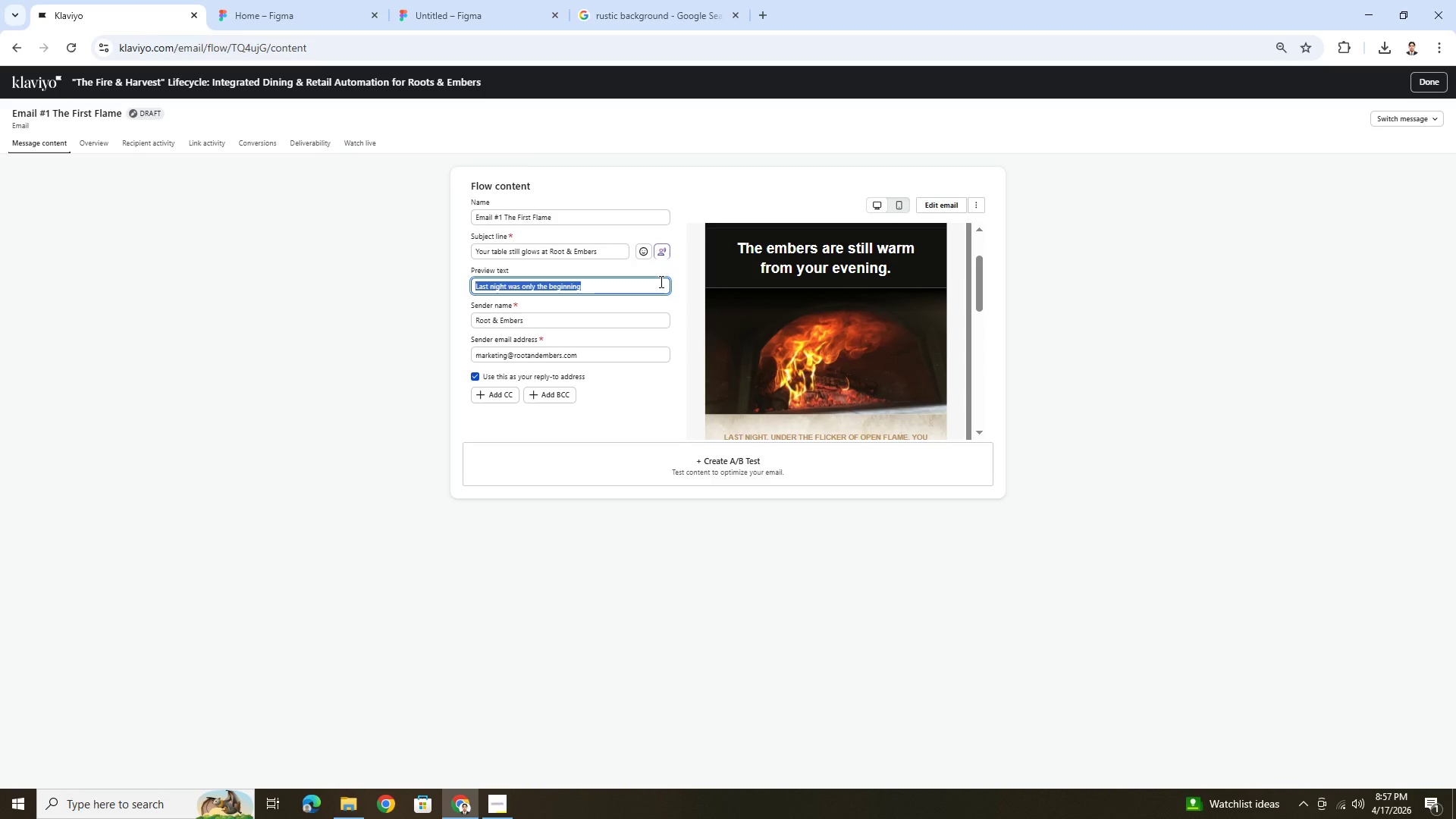 
wait(11.48)
 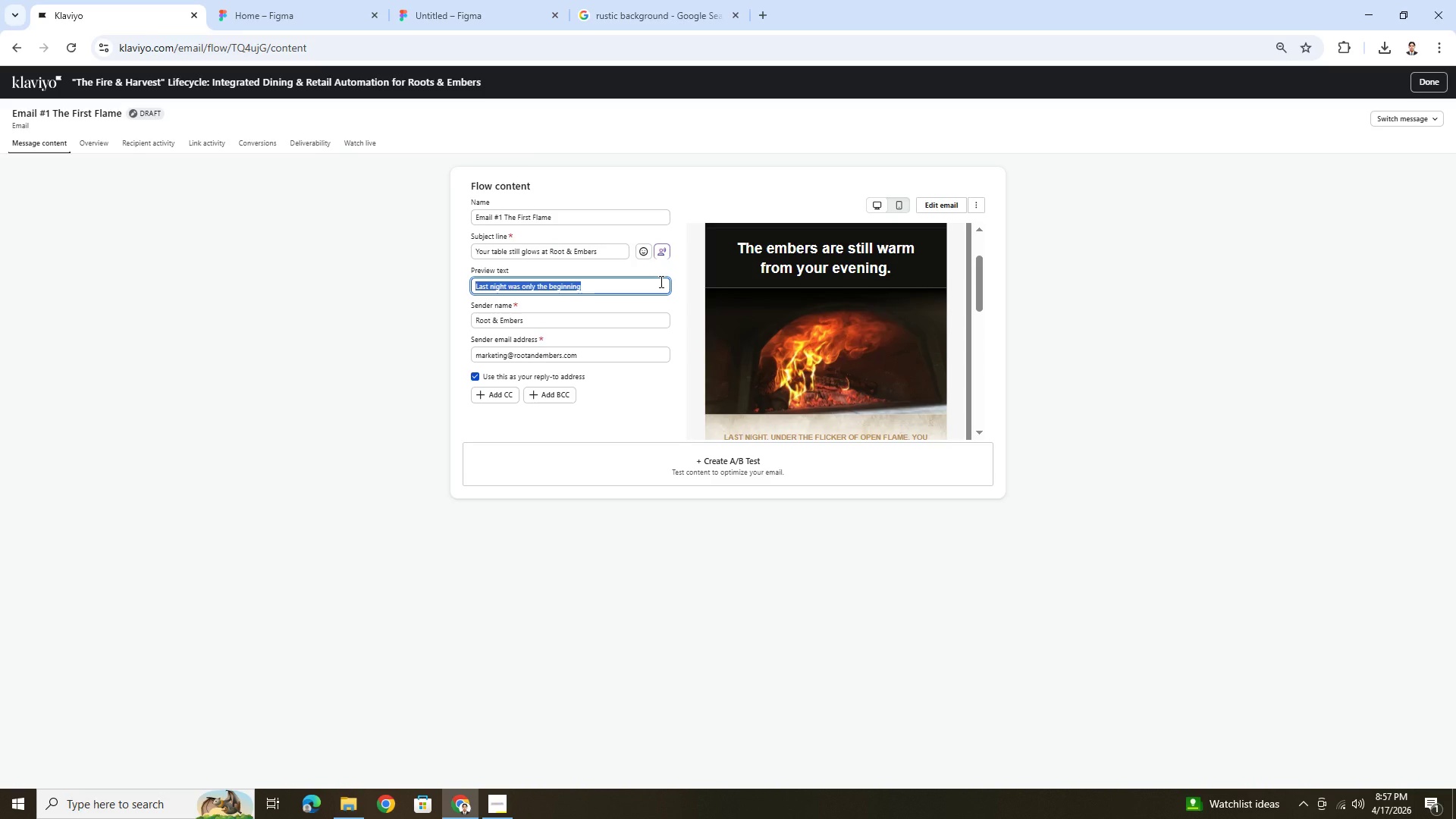 
type(The fire remebers )
key(Backspace)
key(Backspace)
key(Backspace)
key(Backspace)
key(Backspace)
type(mbers every flavor you savored)
 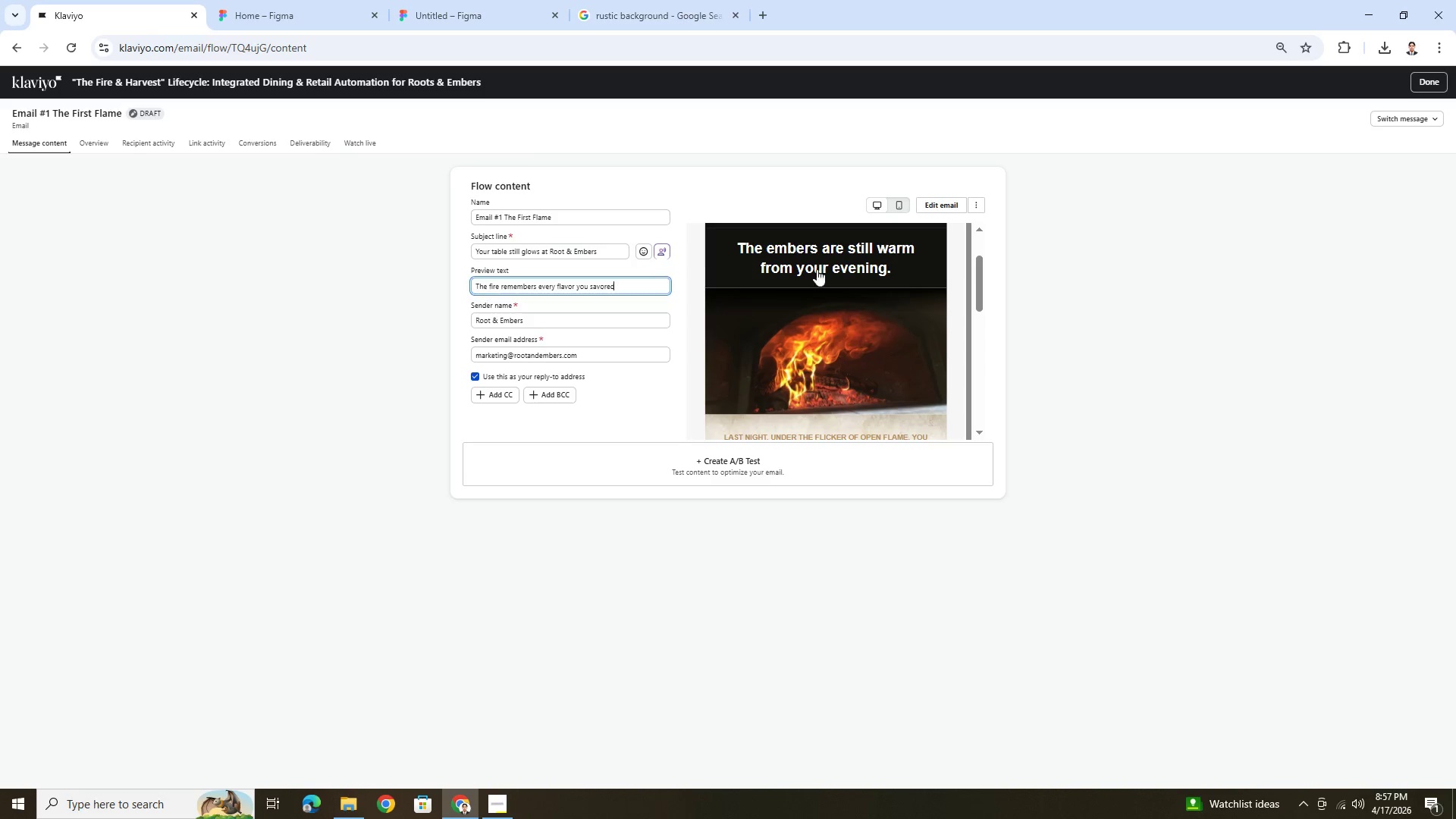 
left_click([1125, 334])
 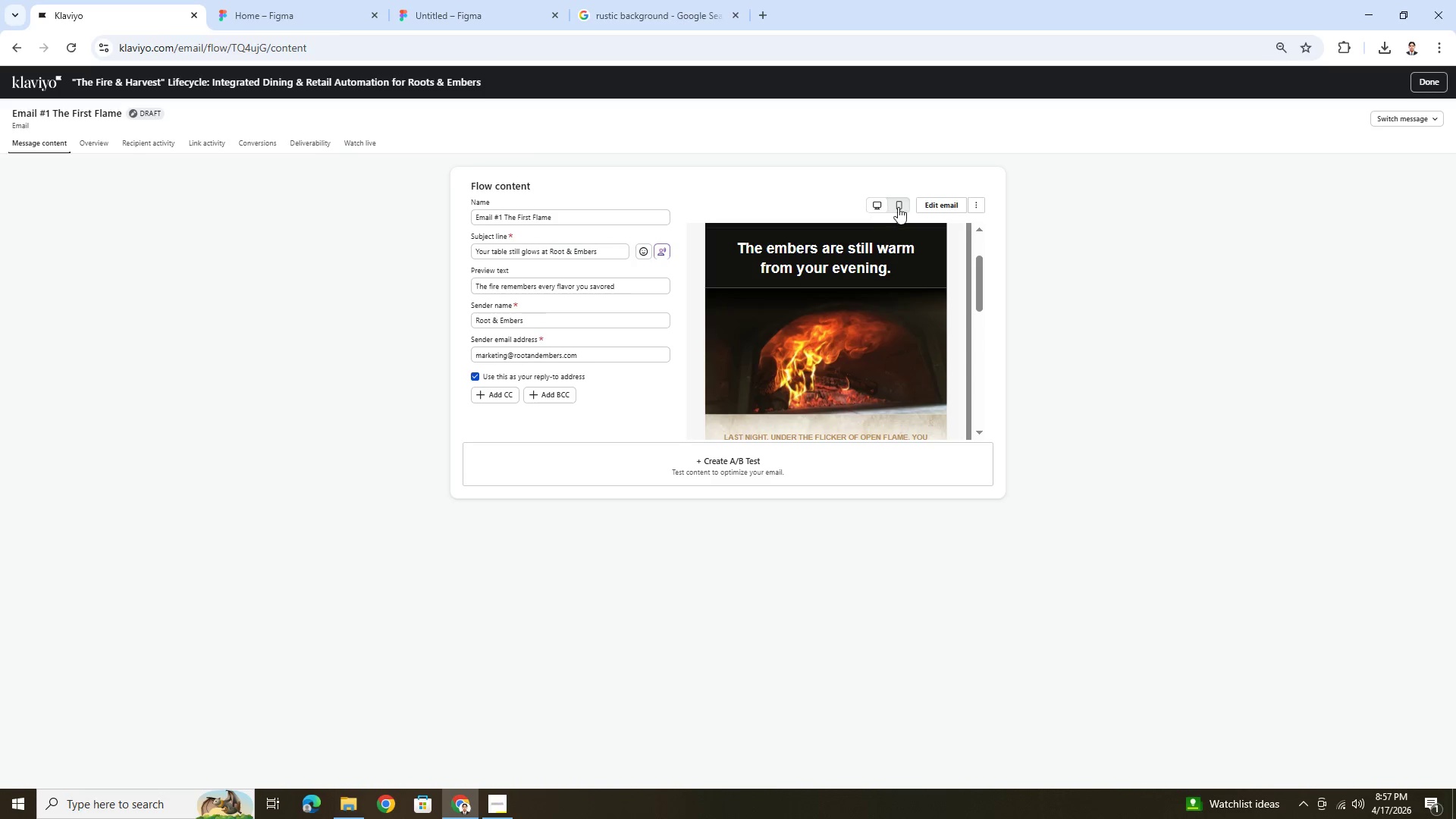 
wait(6.75)
 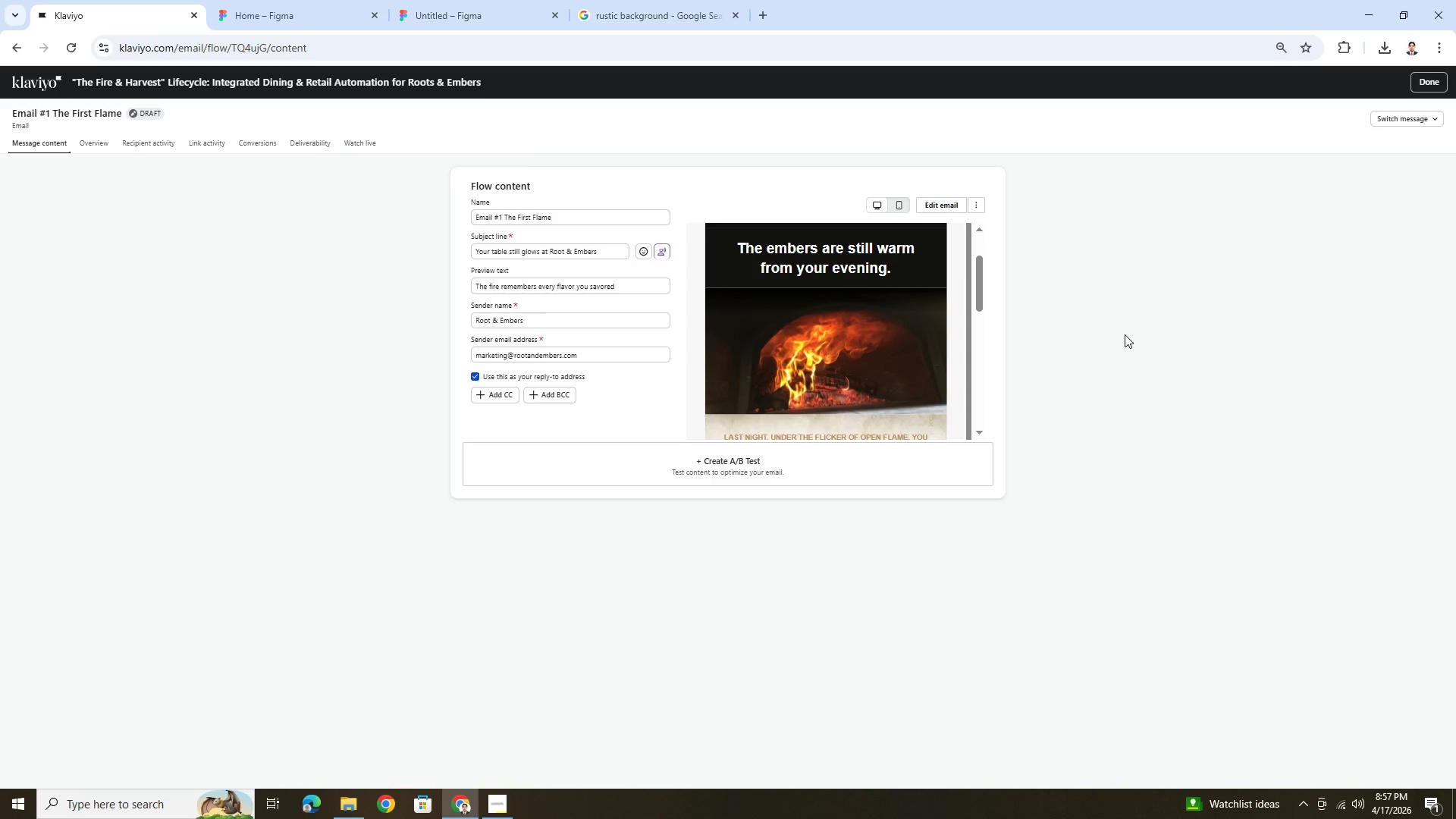 
scroll: coordinate [915, 331], scroll_direction: down, amount: 6.0
 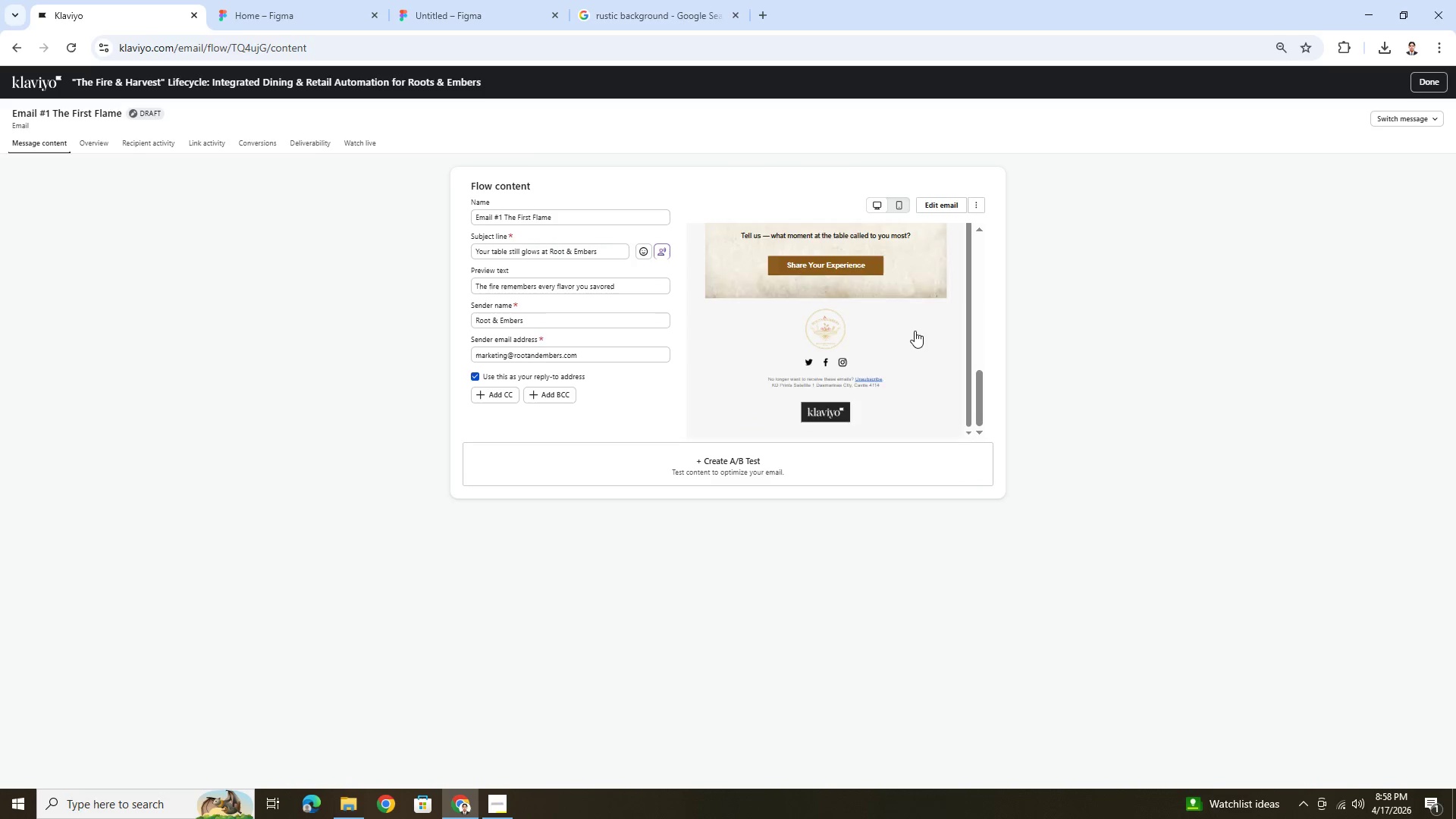 
scroll: coordinate [915, 331], scroll_direction: up, amount: 4.0
 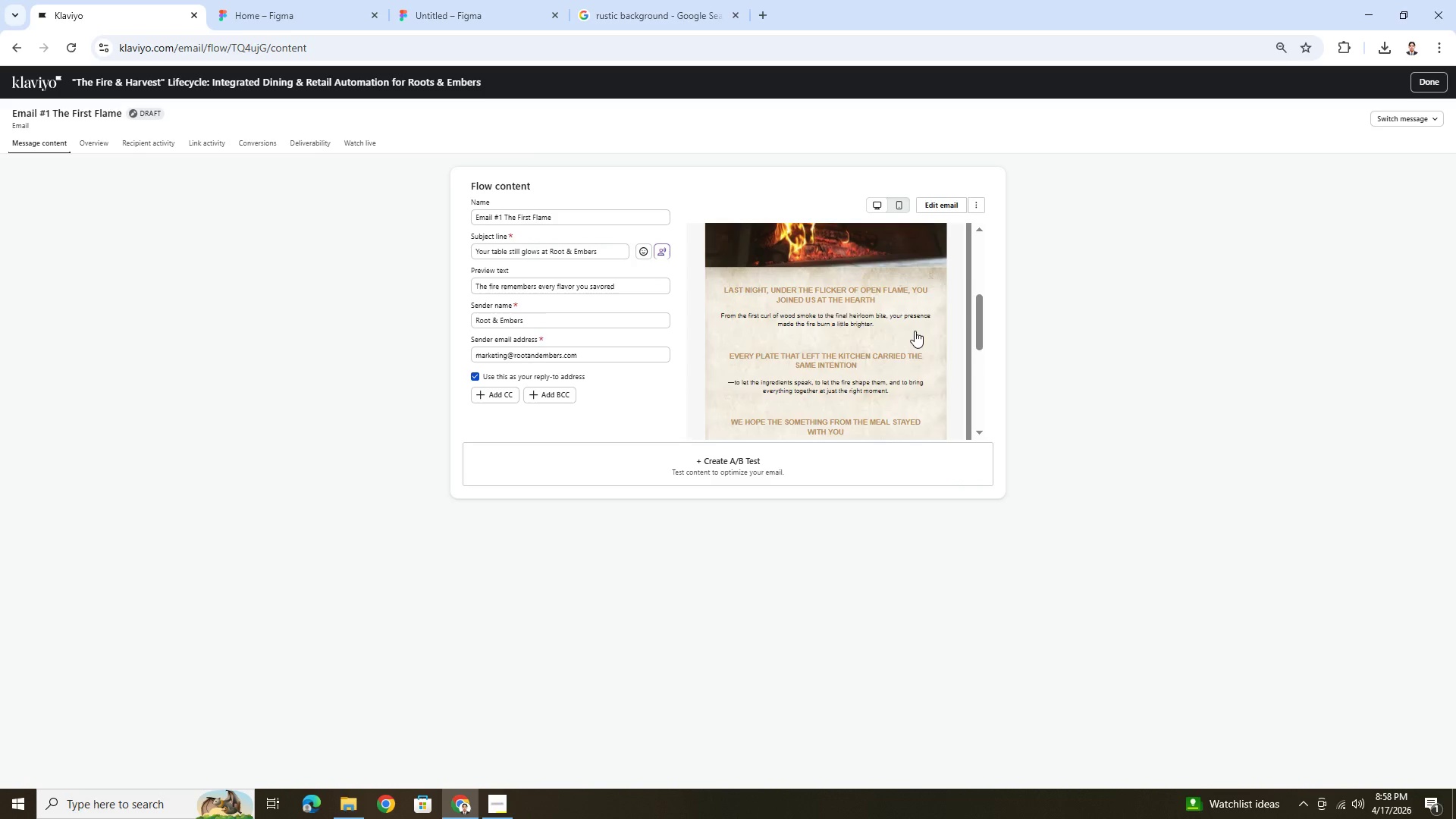 
scroll: coordinate [915, 331], scroll_direction: none, amount: 0.0
 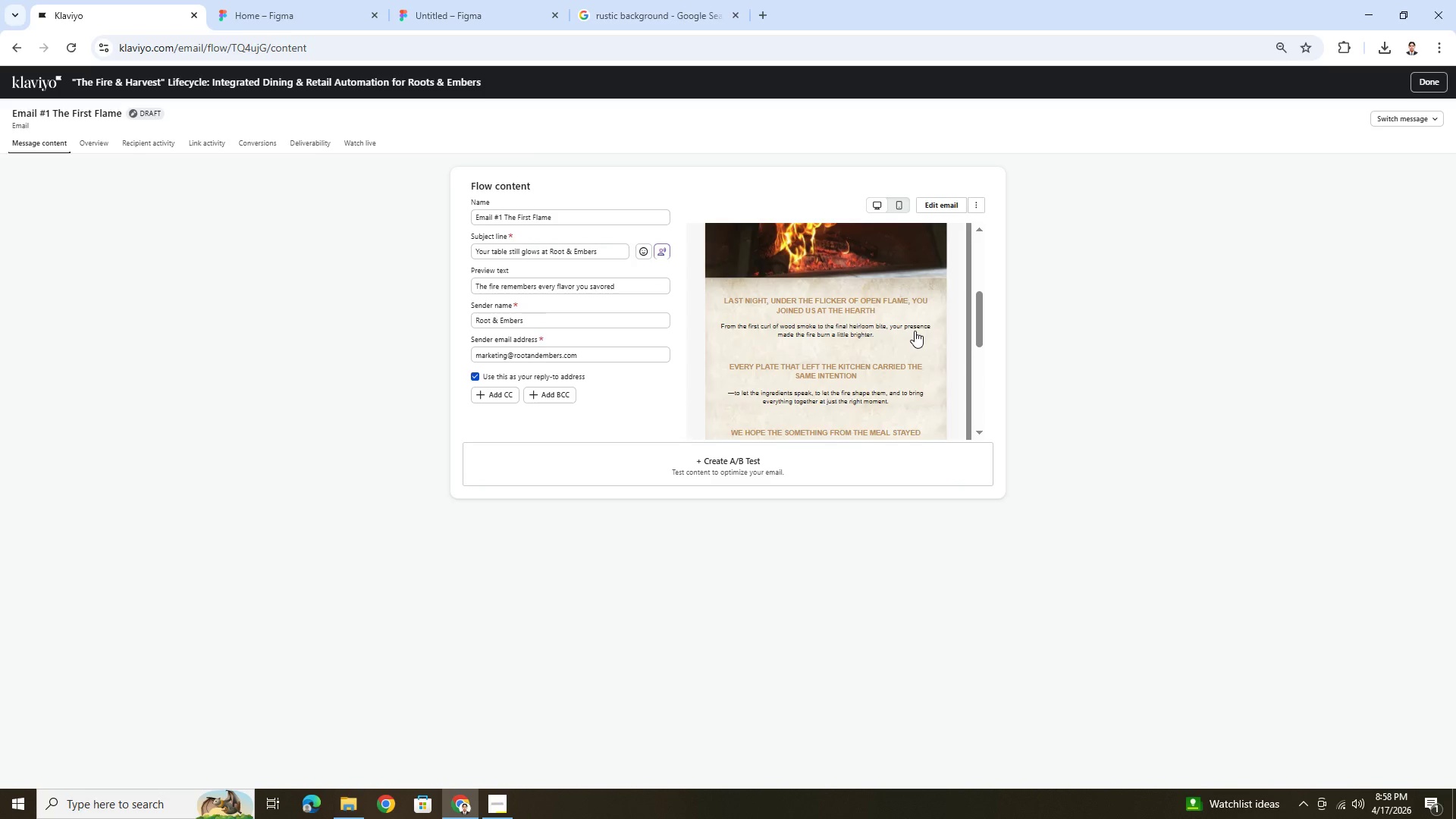 
scroll: coordinate [915, 331], scroll_direction: up, amount: 1.0
 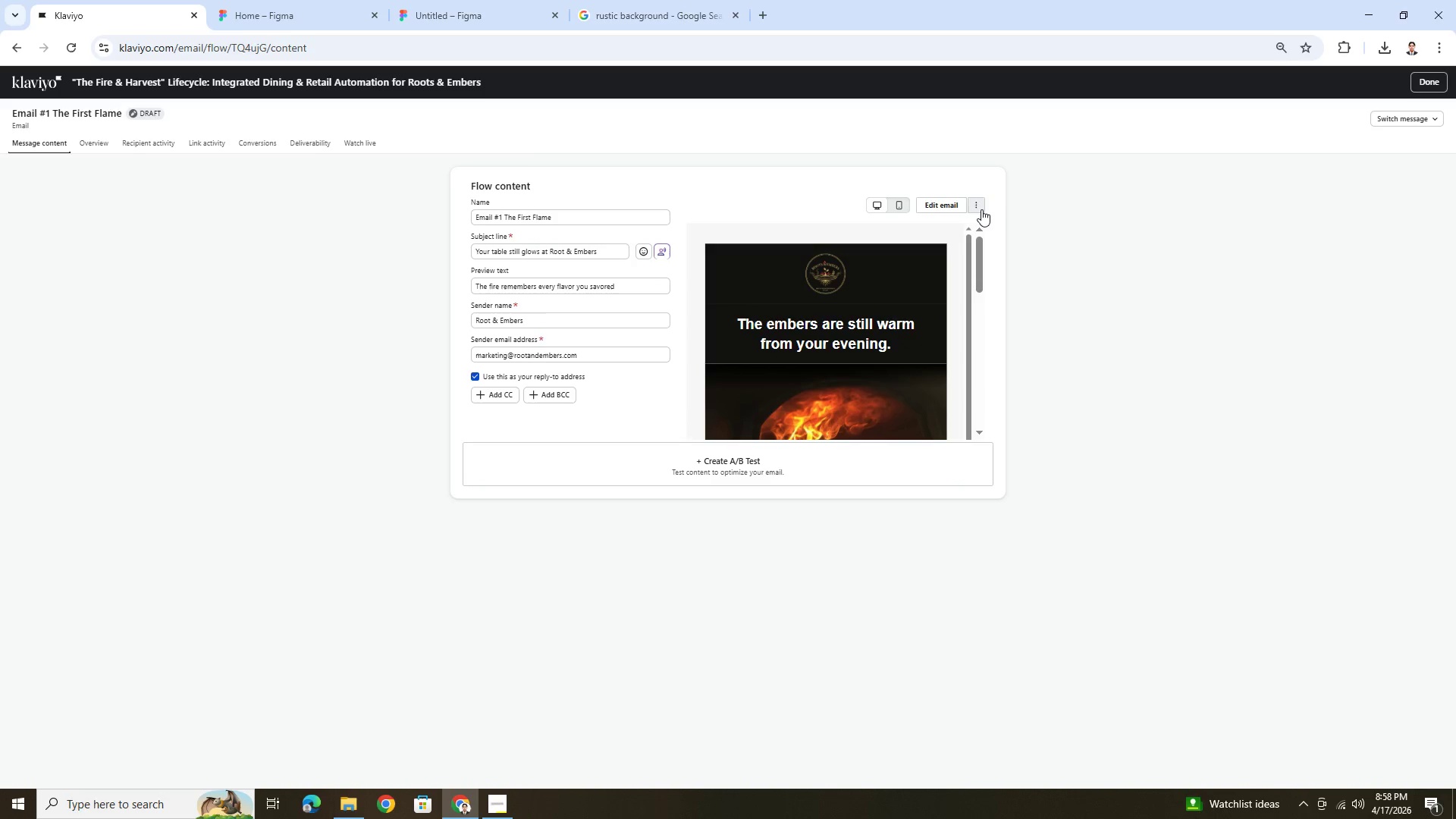 
left_click([977, 207])
 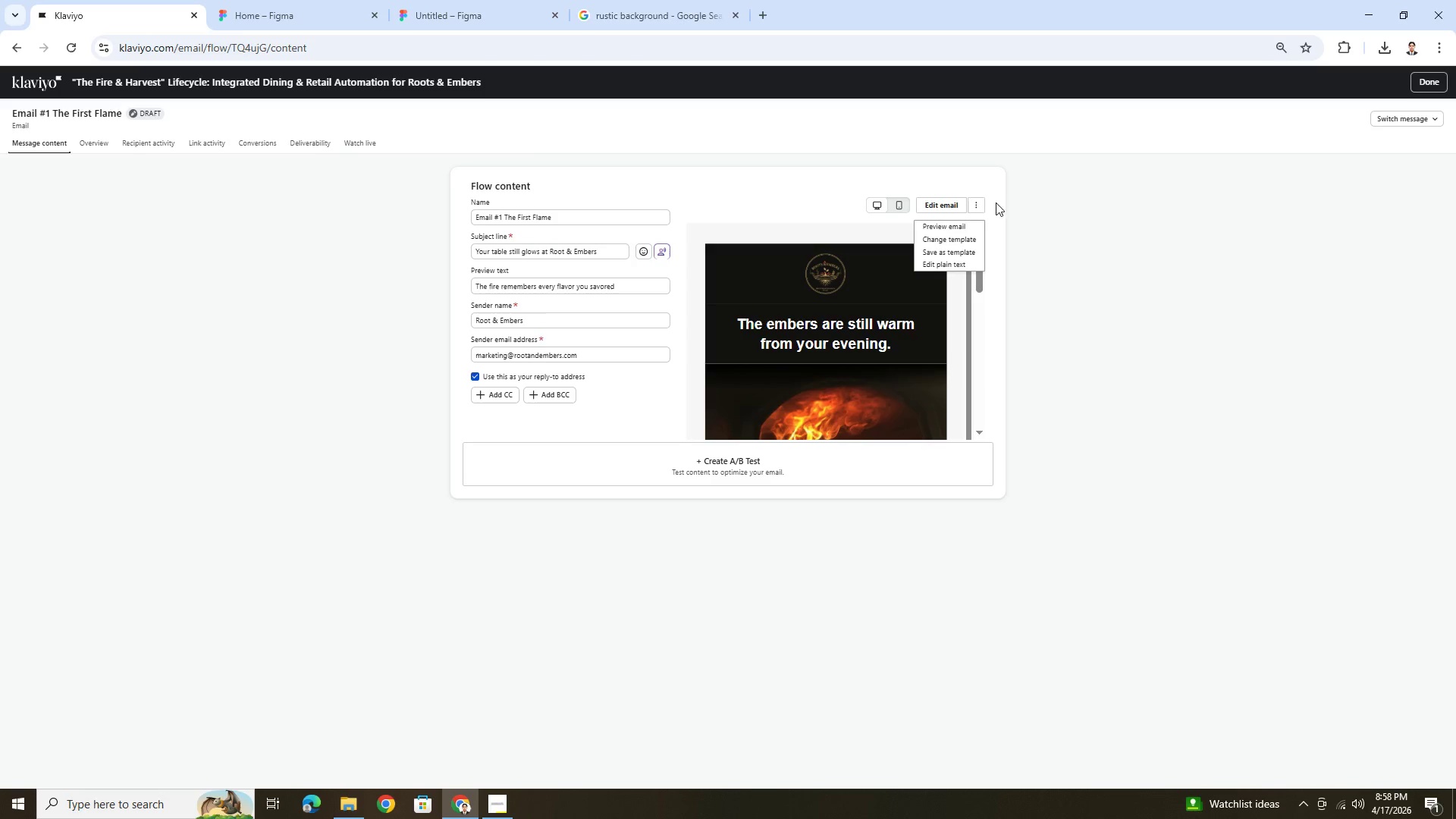 
left_click([1018, 196])
 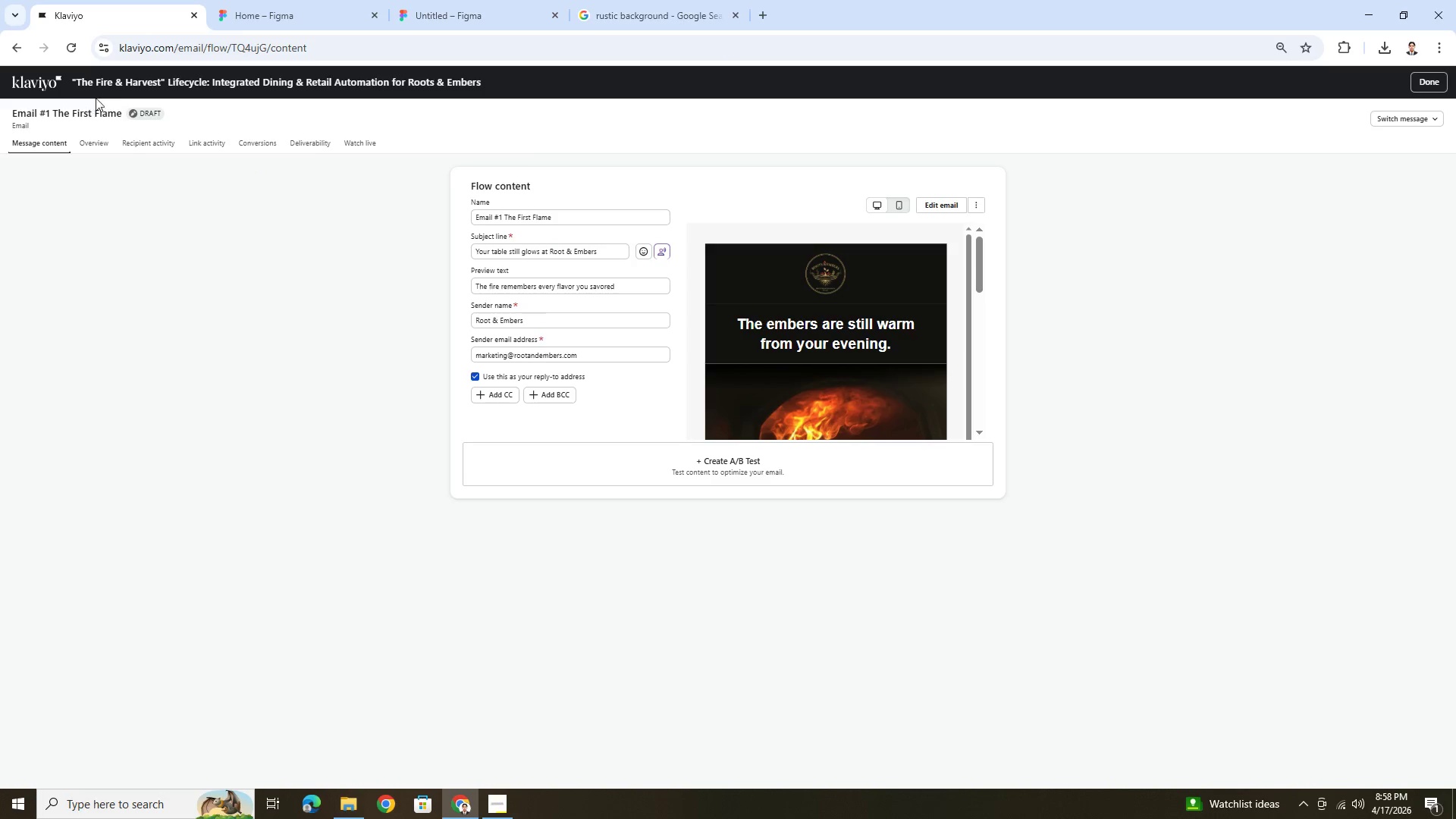 
wait(5.64)
 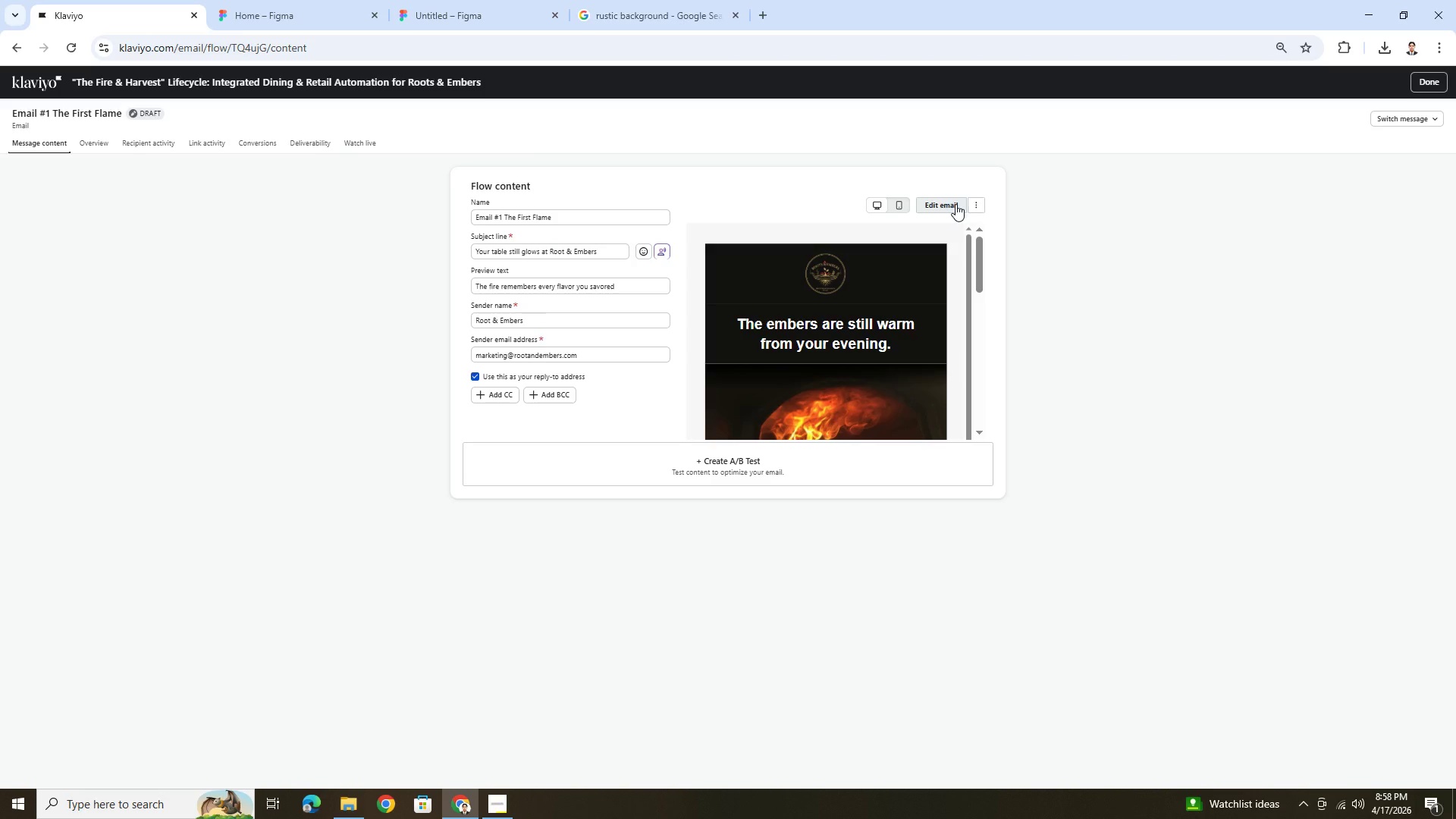 
left_click([1371, 118])
 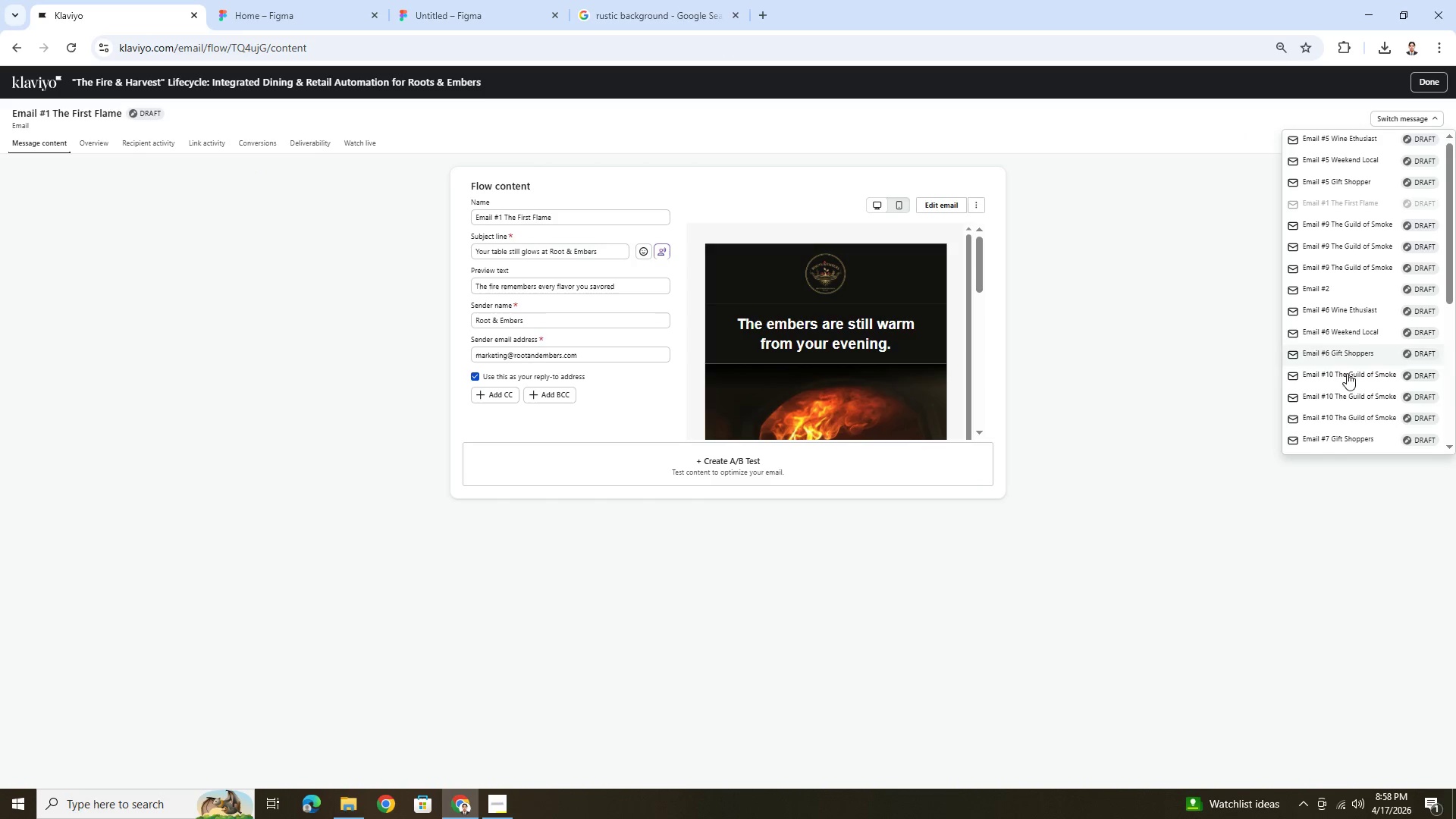 
scroll: coordinate [1356, 418], scroll_direction: down, amount: 5.0
 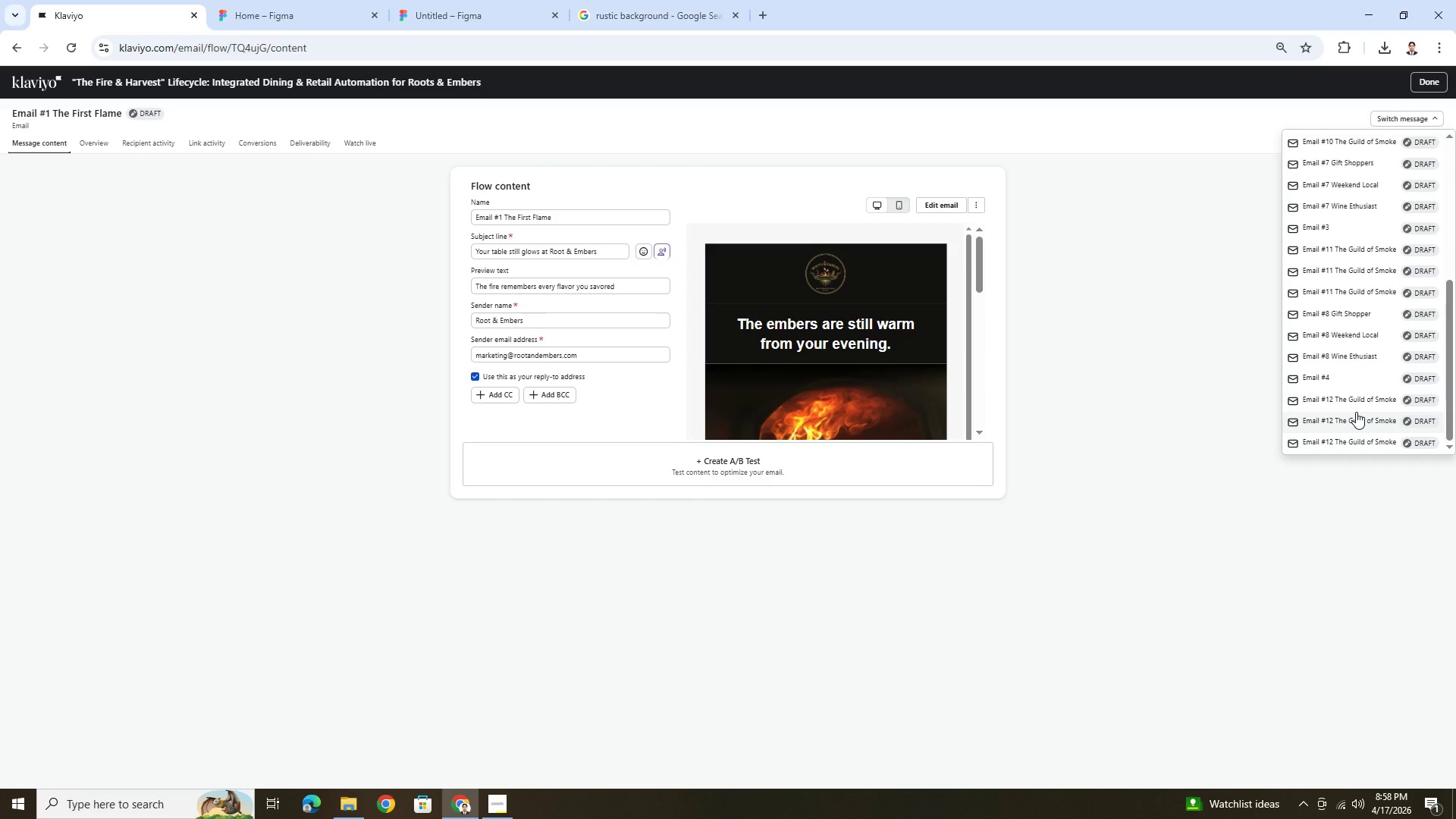 
scroll: coordinate [1356, 412], scroll_direction: up, amount: 1.0
 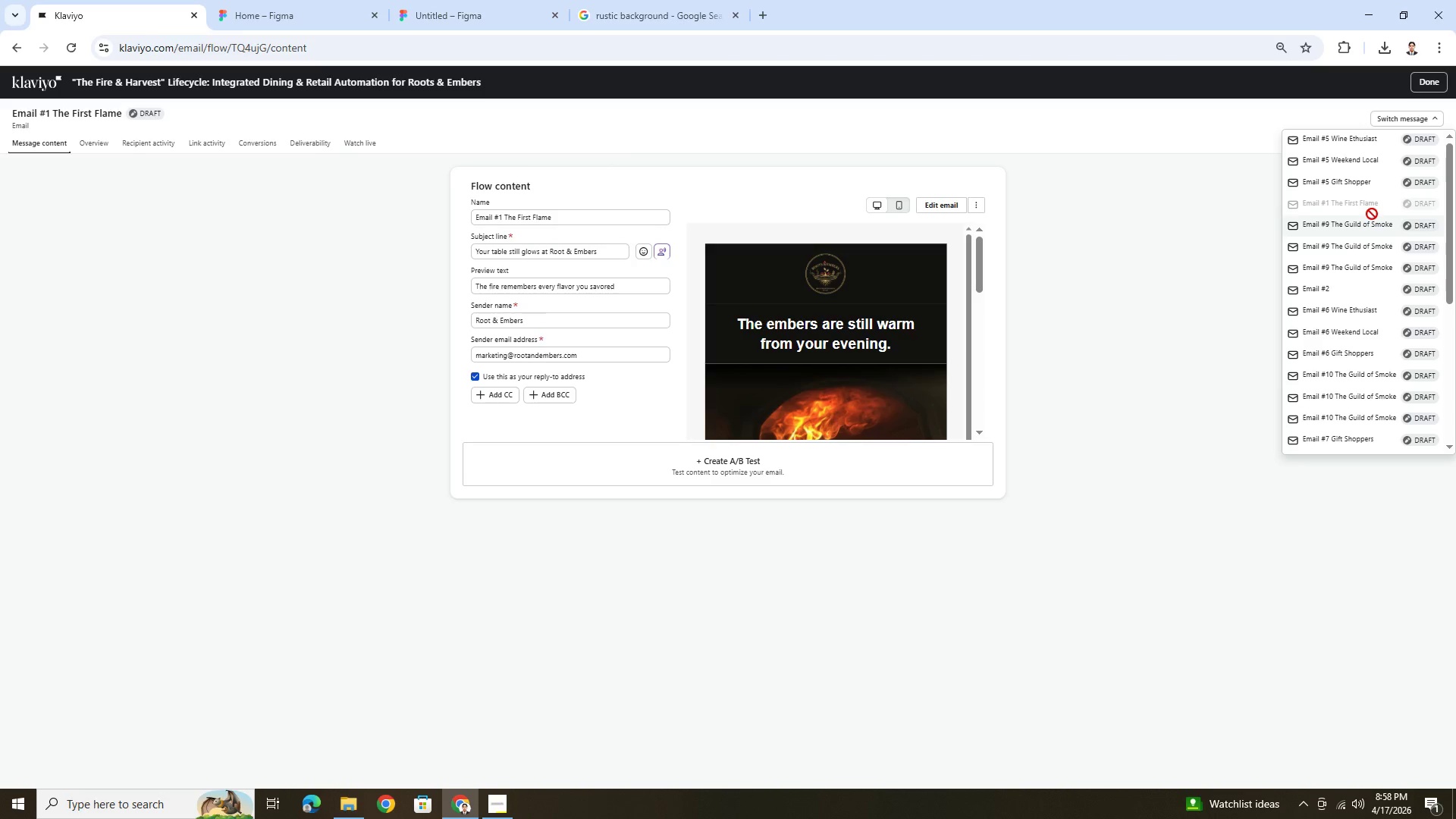 
left_click([530, 206])
 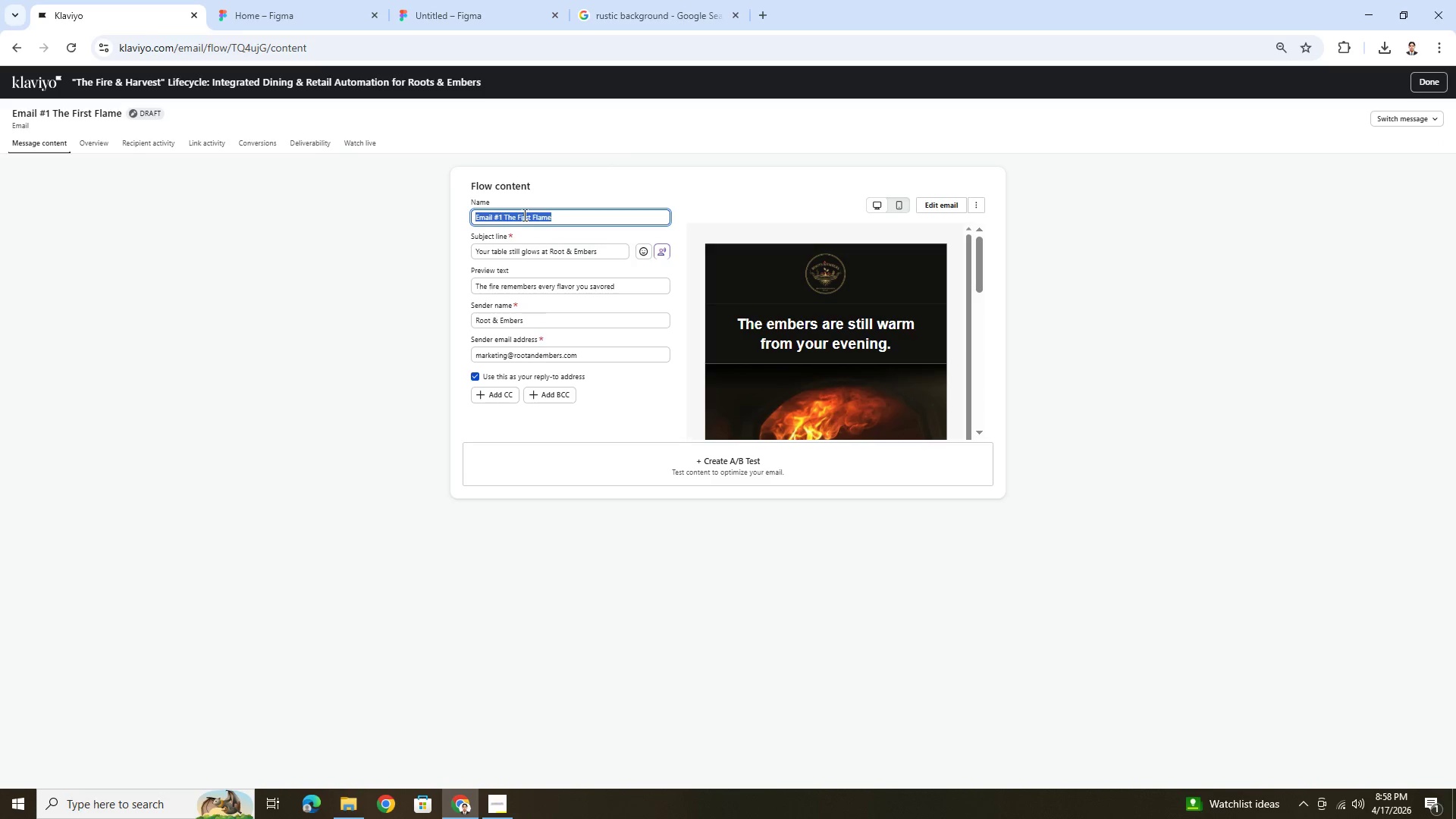 
left_click([517, 218])
 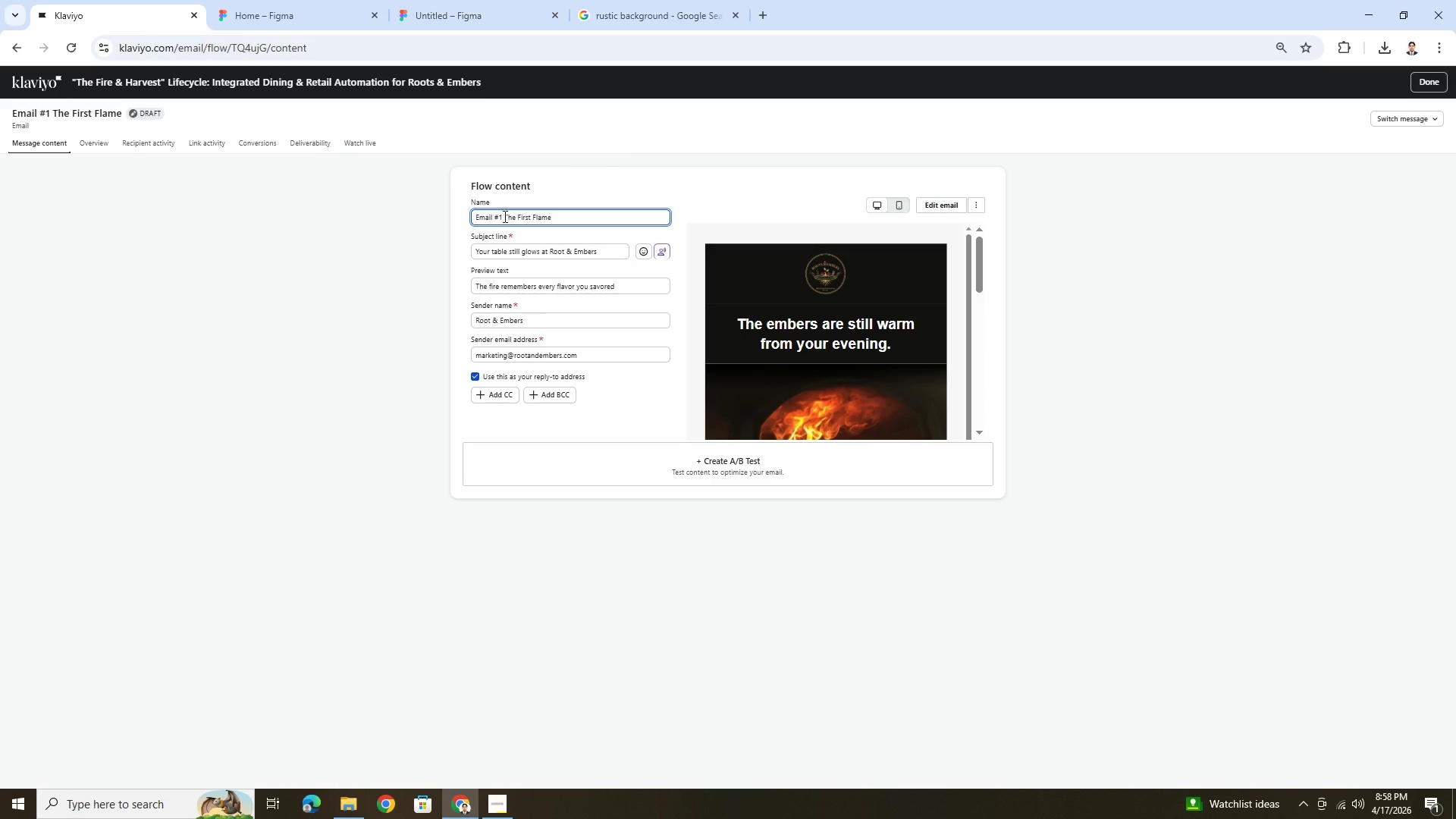 
left_click_drag(start_coordinate=[504, 216], to_coordinate=[570, 218])
 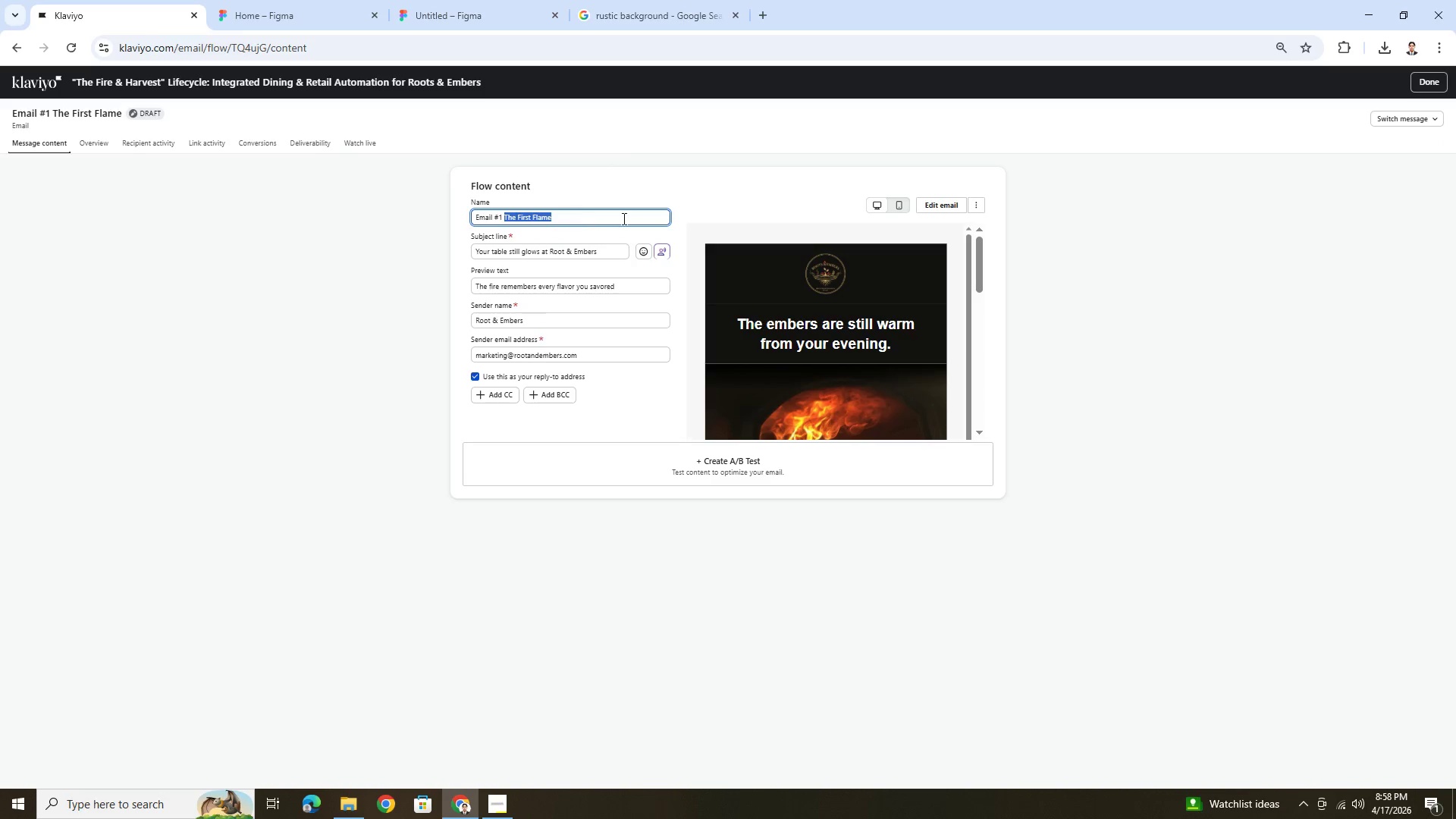 
key(Control+ControlLeft)
 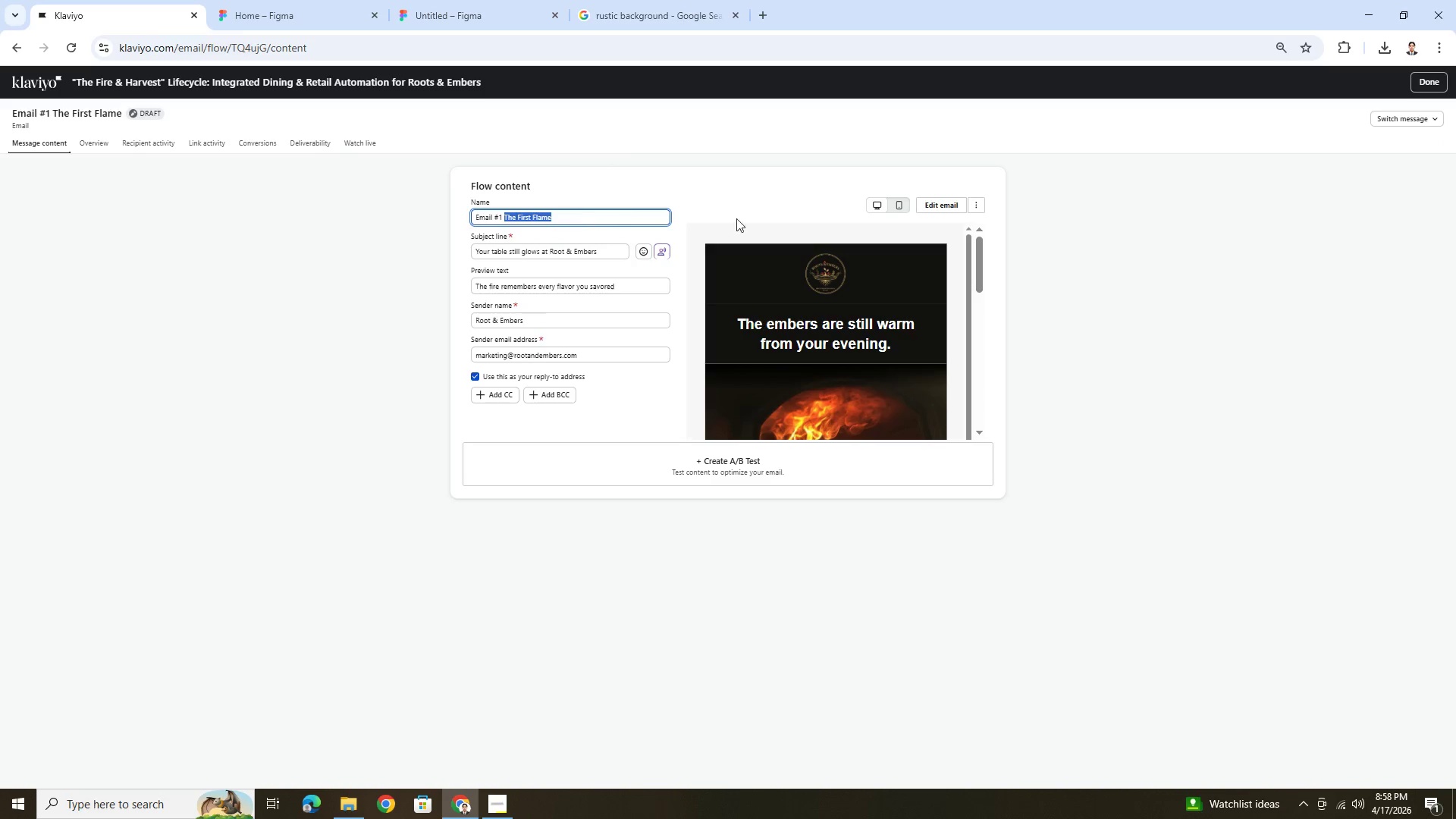 
key(Control+C)
 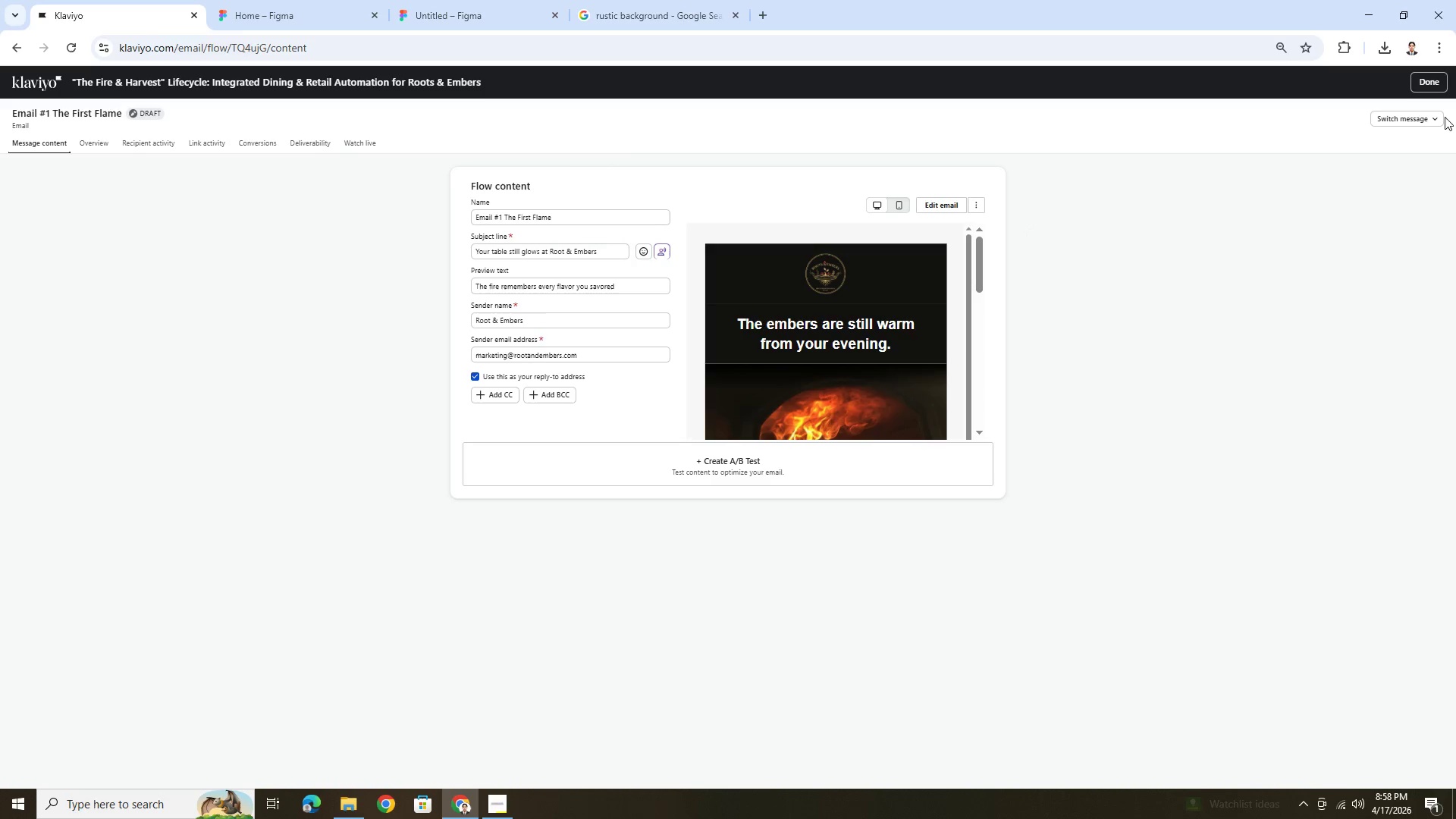 
double_click([1436, 118])
 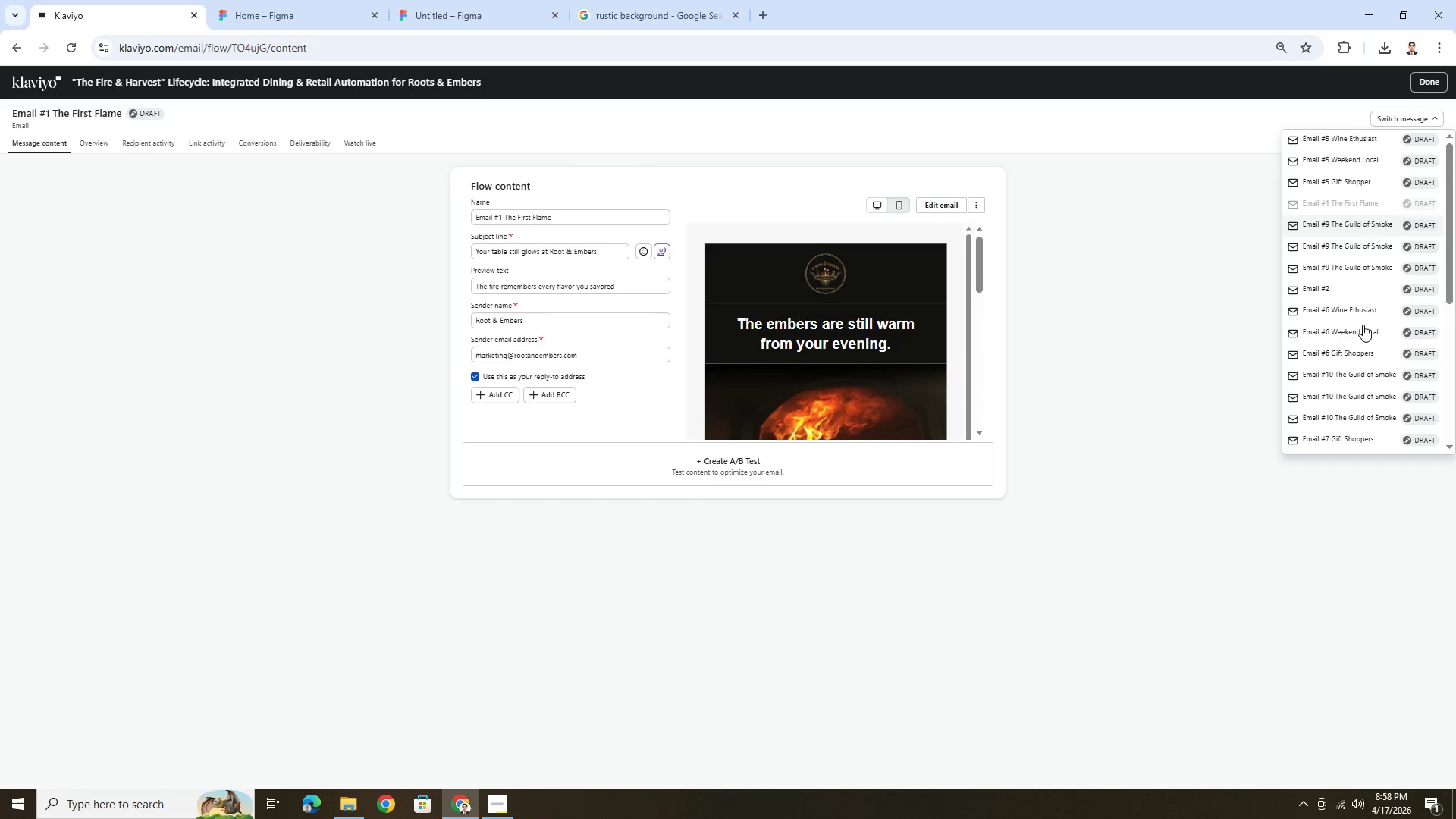 
left_click([1345, 297])
 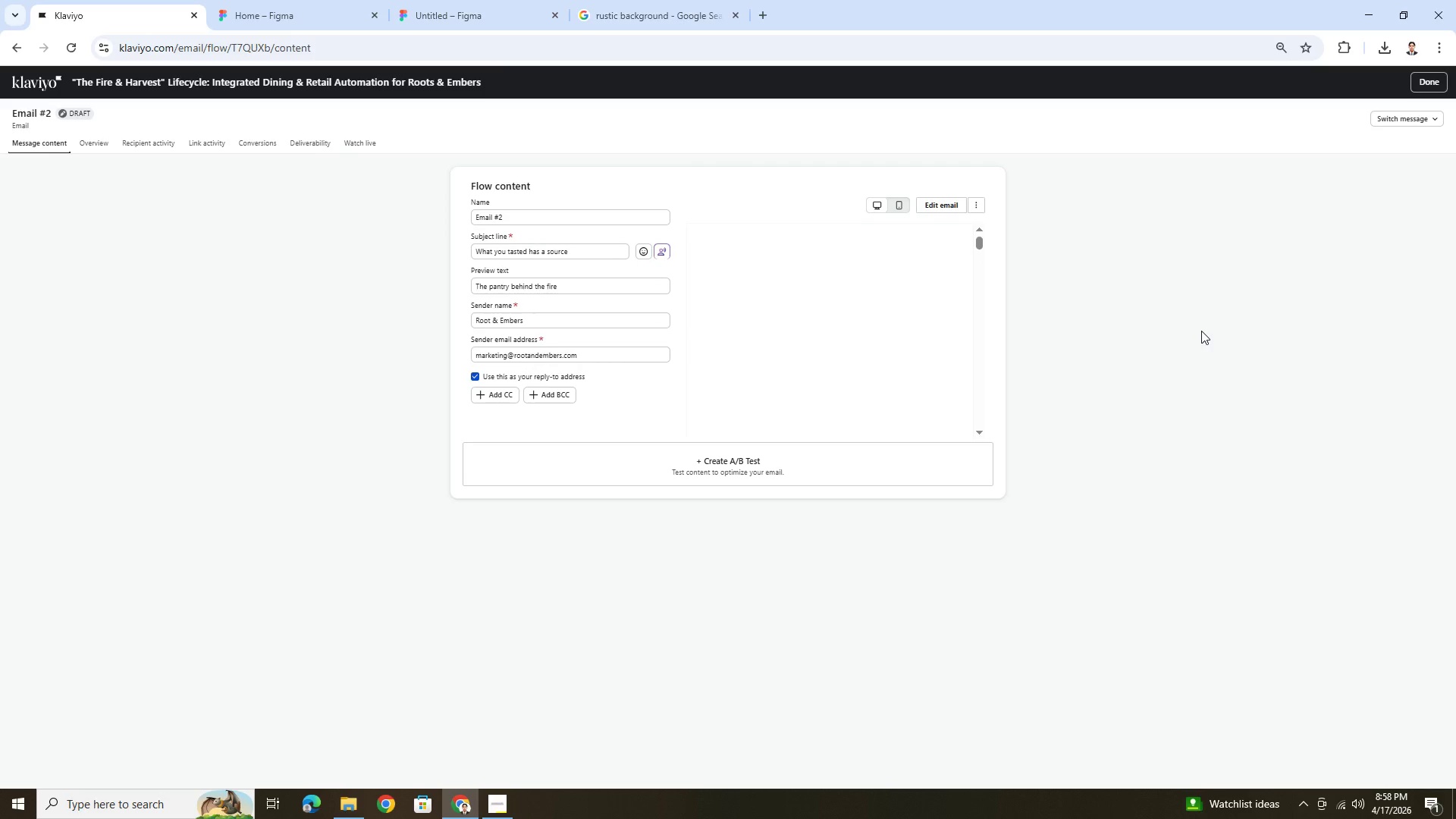 
wait(7.5)
 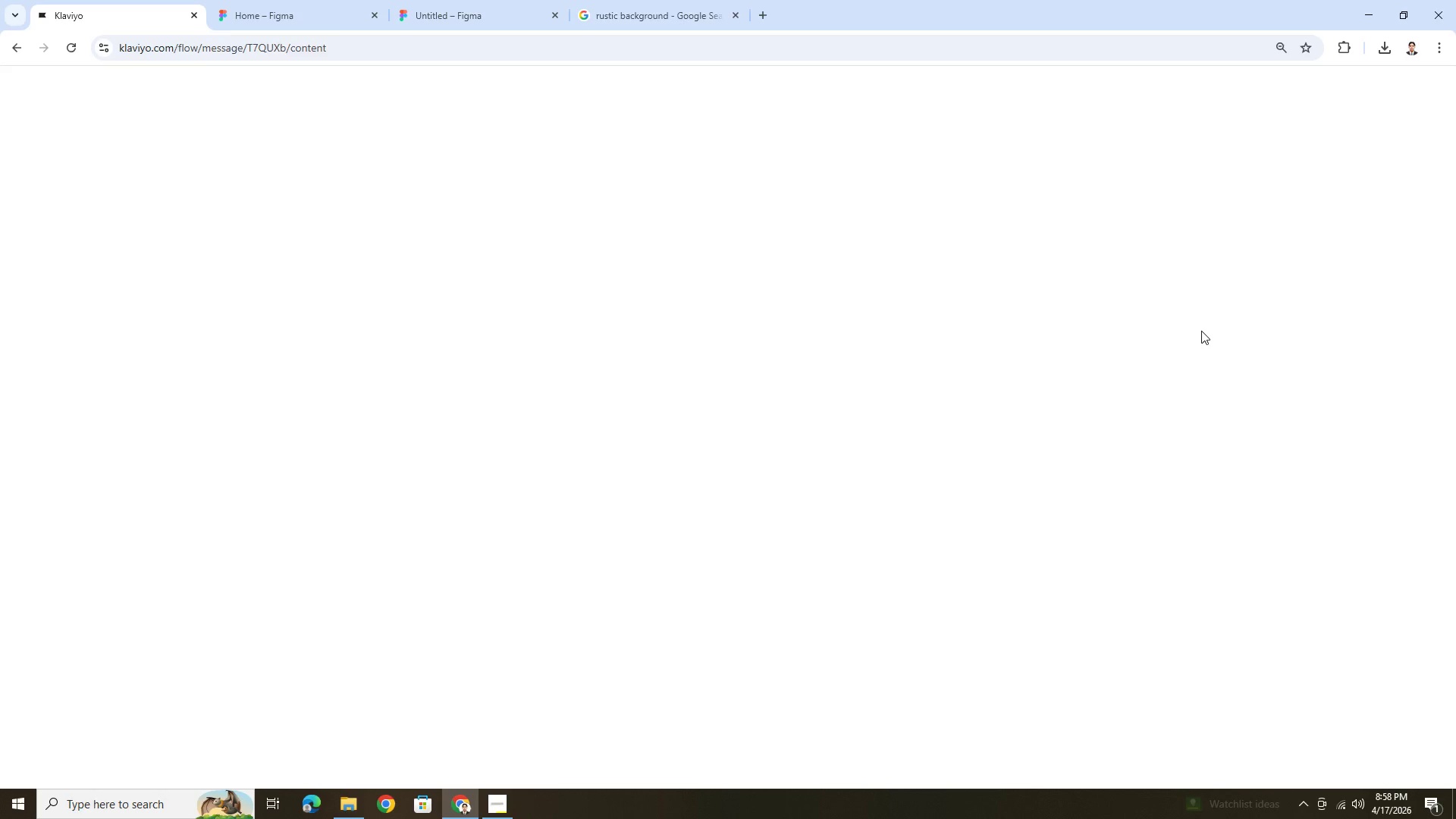 
left_click([528, 220])
 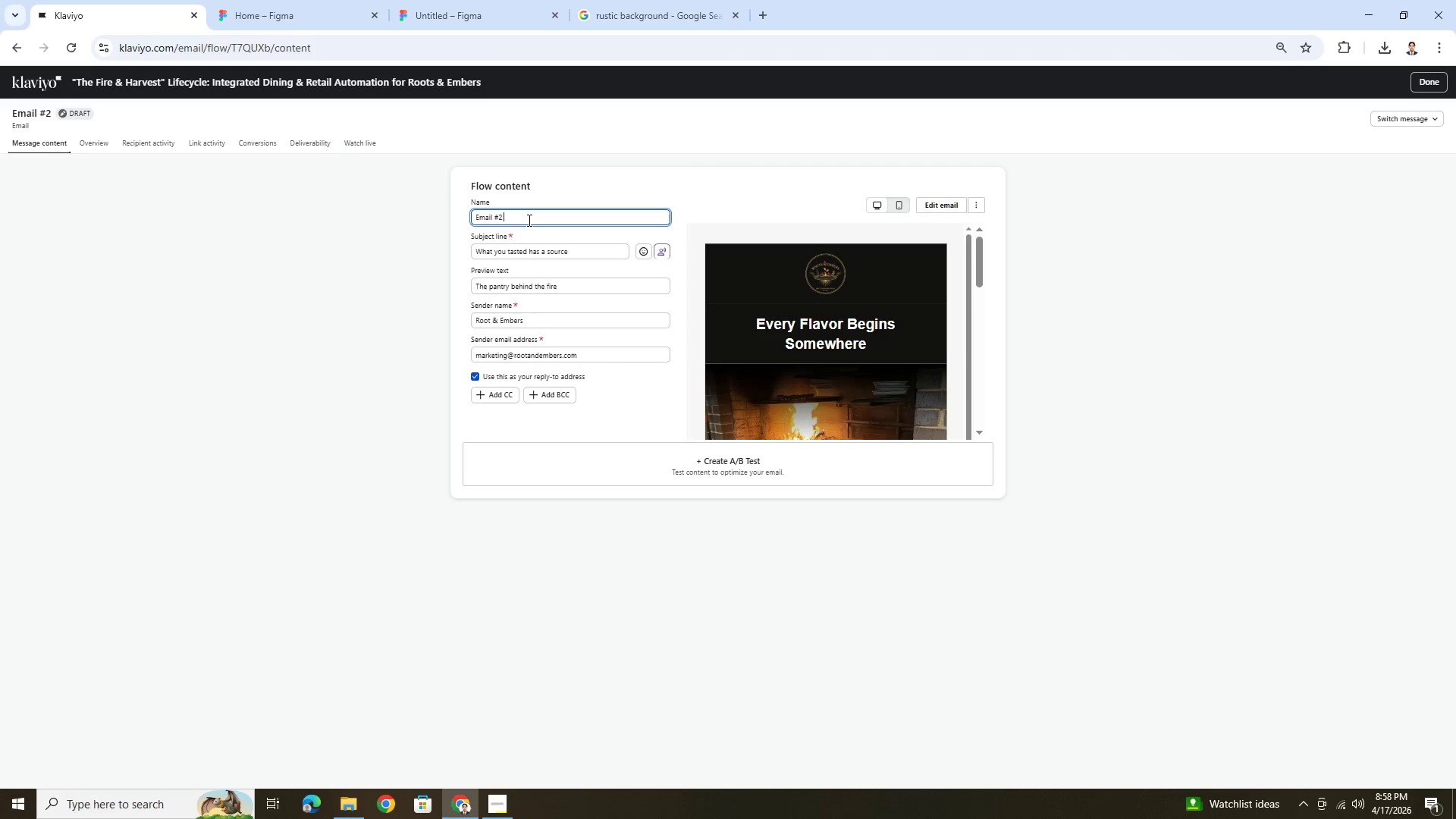 
key(Space)
 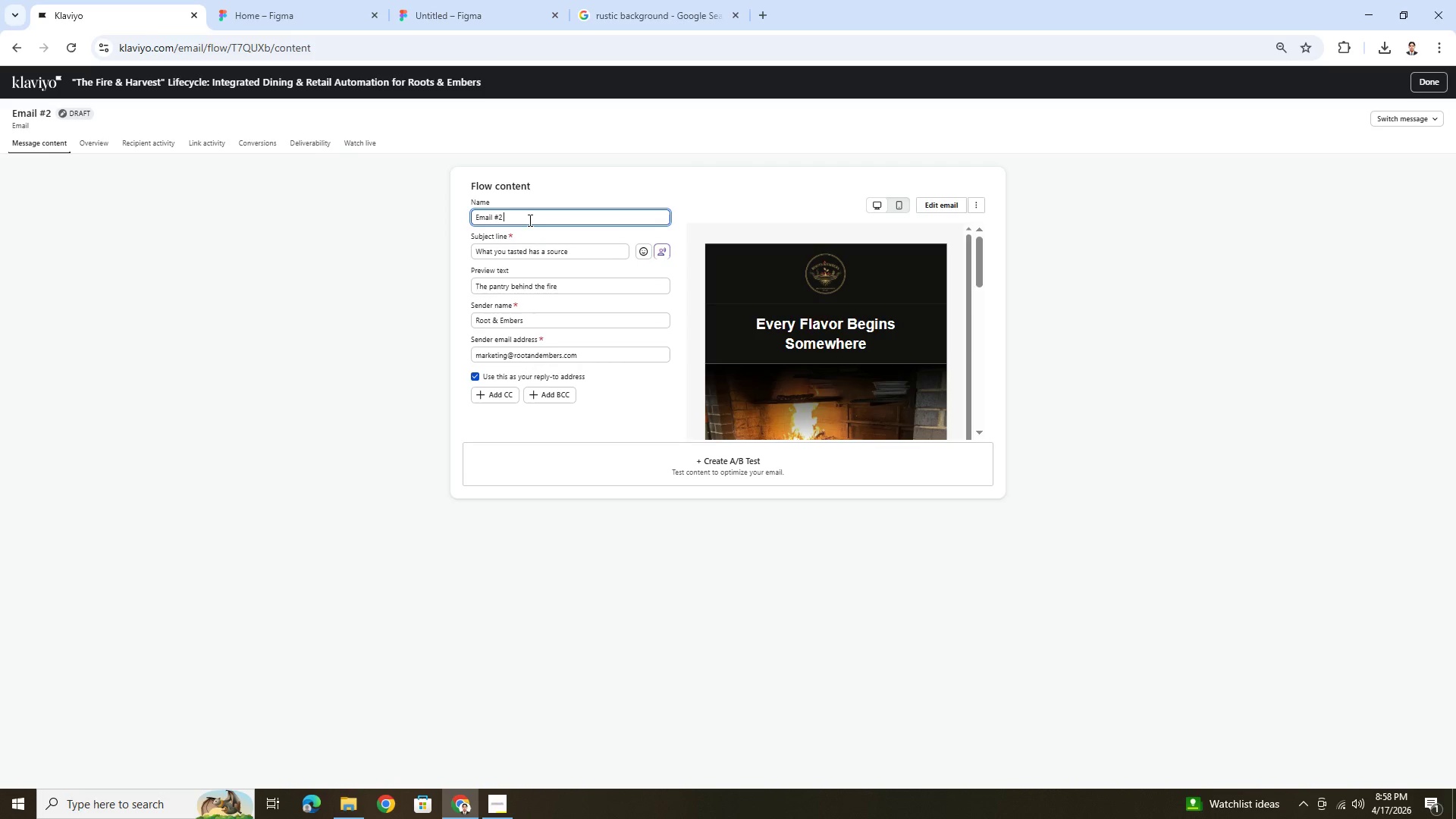 
key(Control+V)
 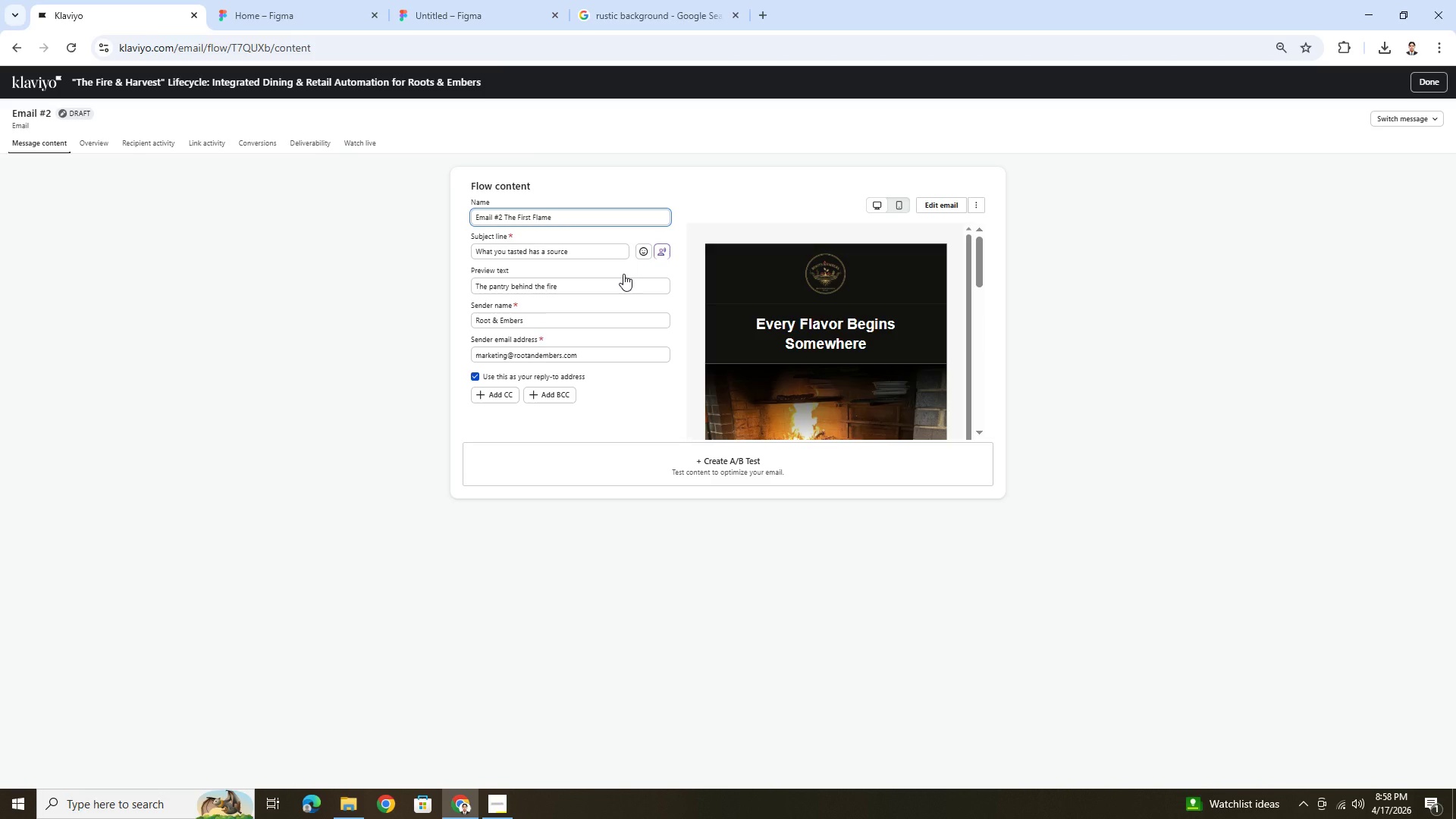 
wait(12.08)
 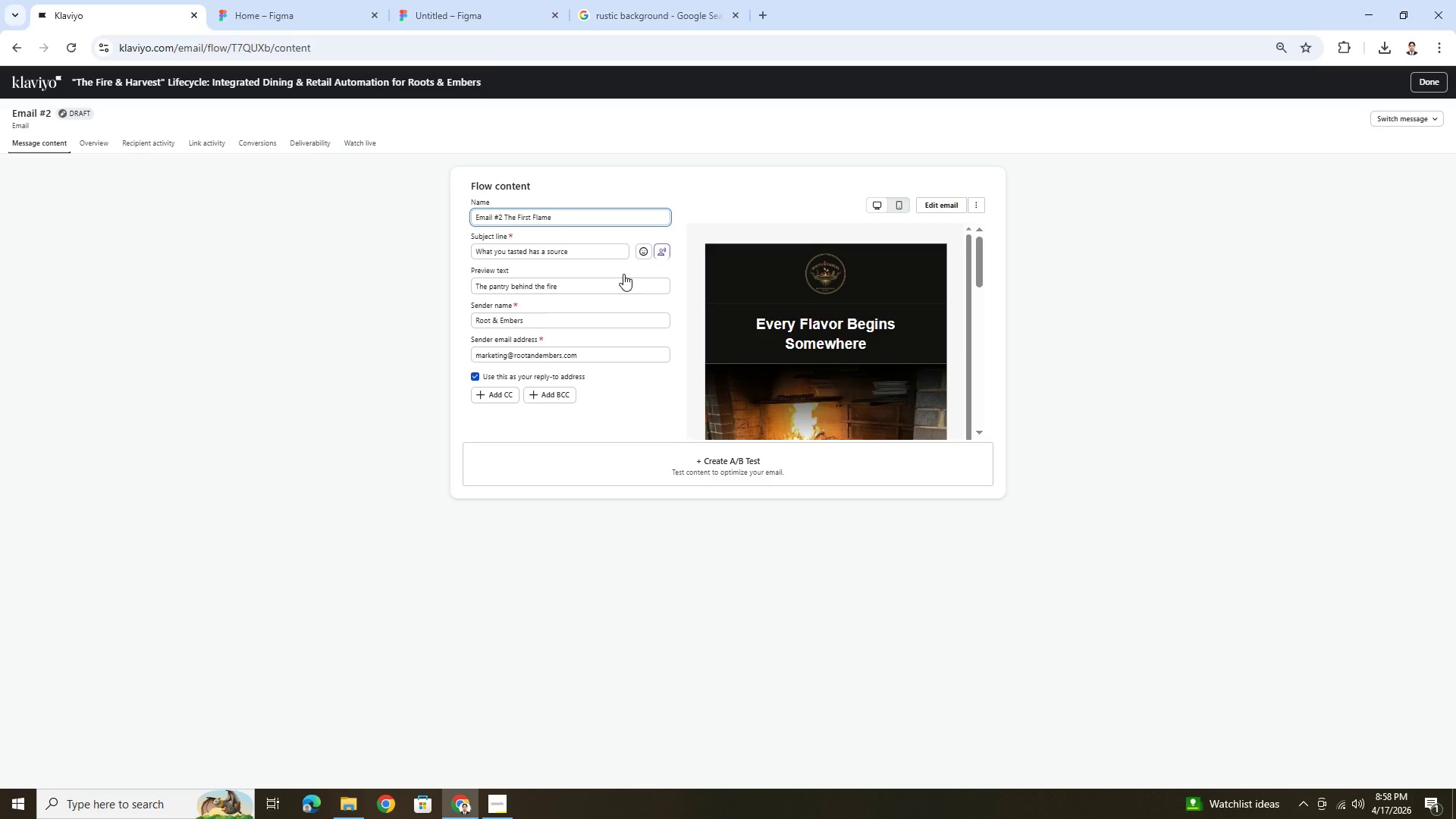 
double_click([577, 252])
 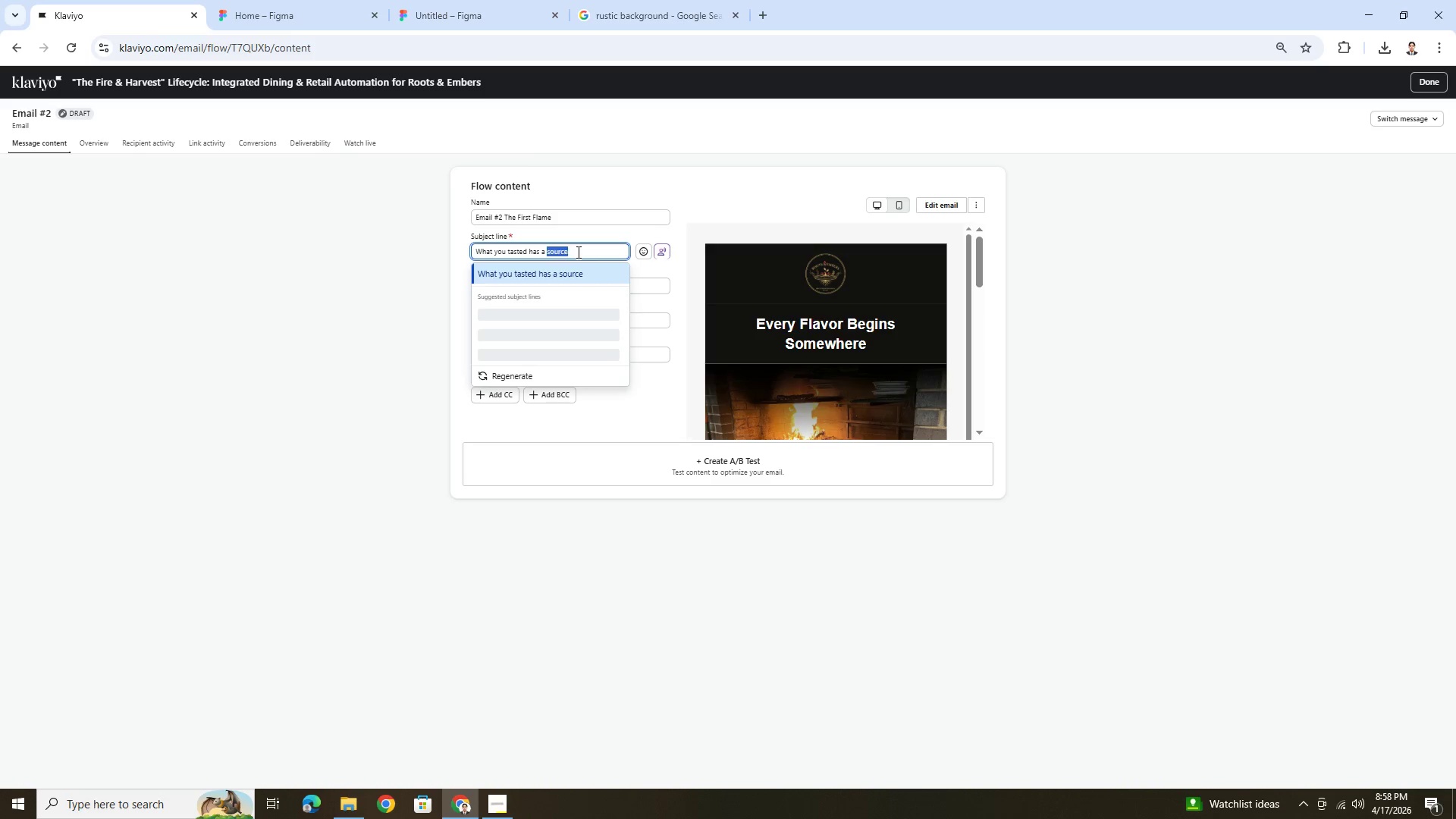 
triple_click([577, 252])
 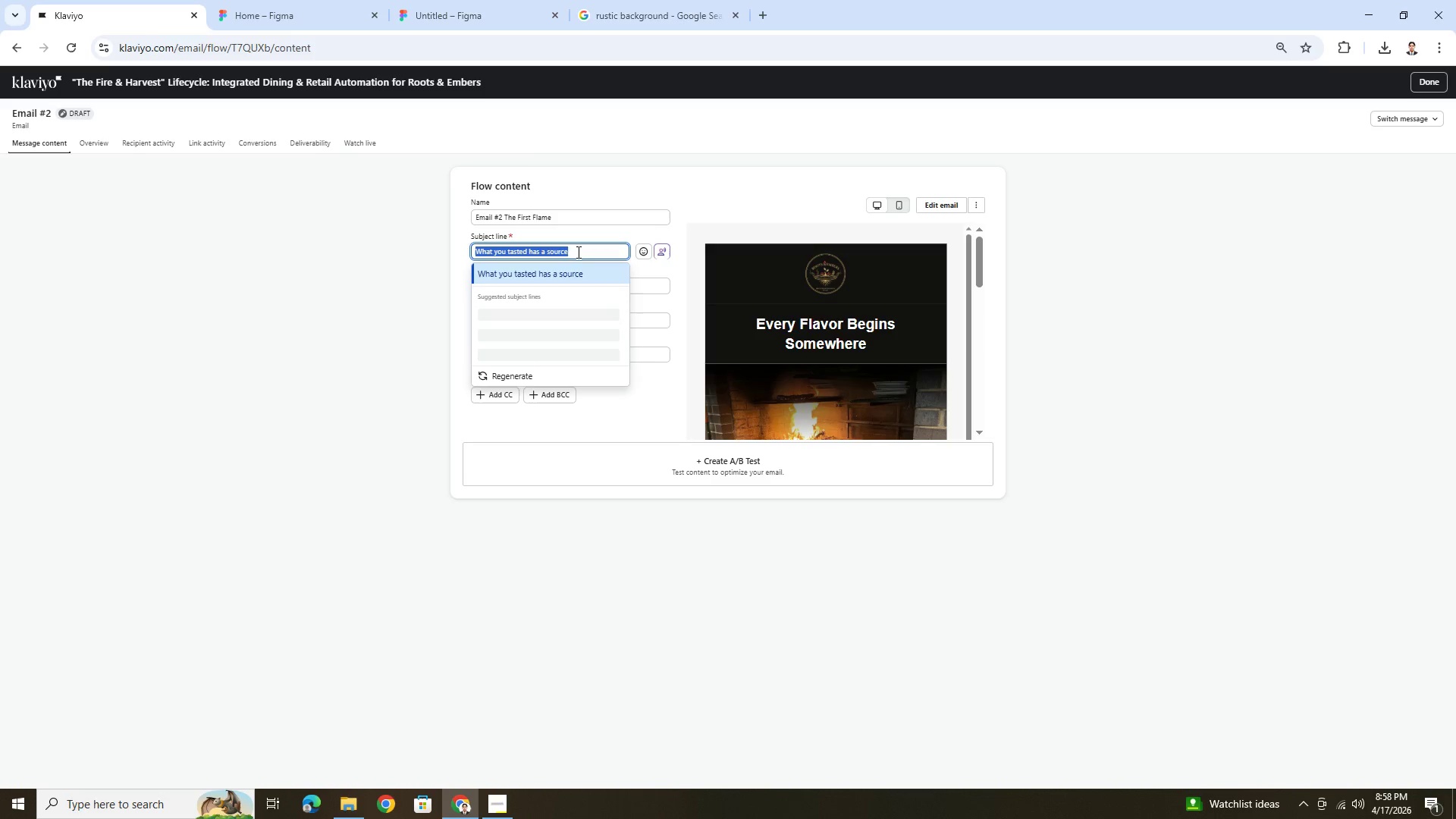 
hold_key(key=ShiftLeft, duration=1.51)
 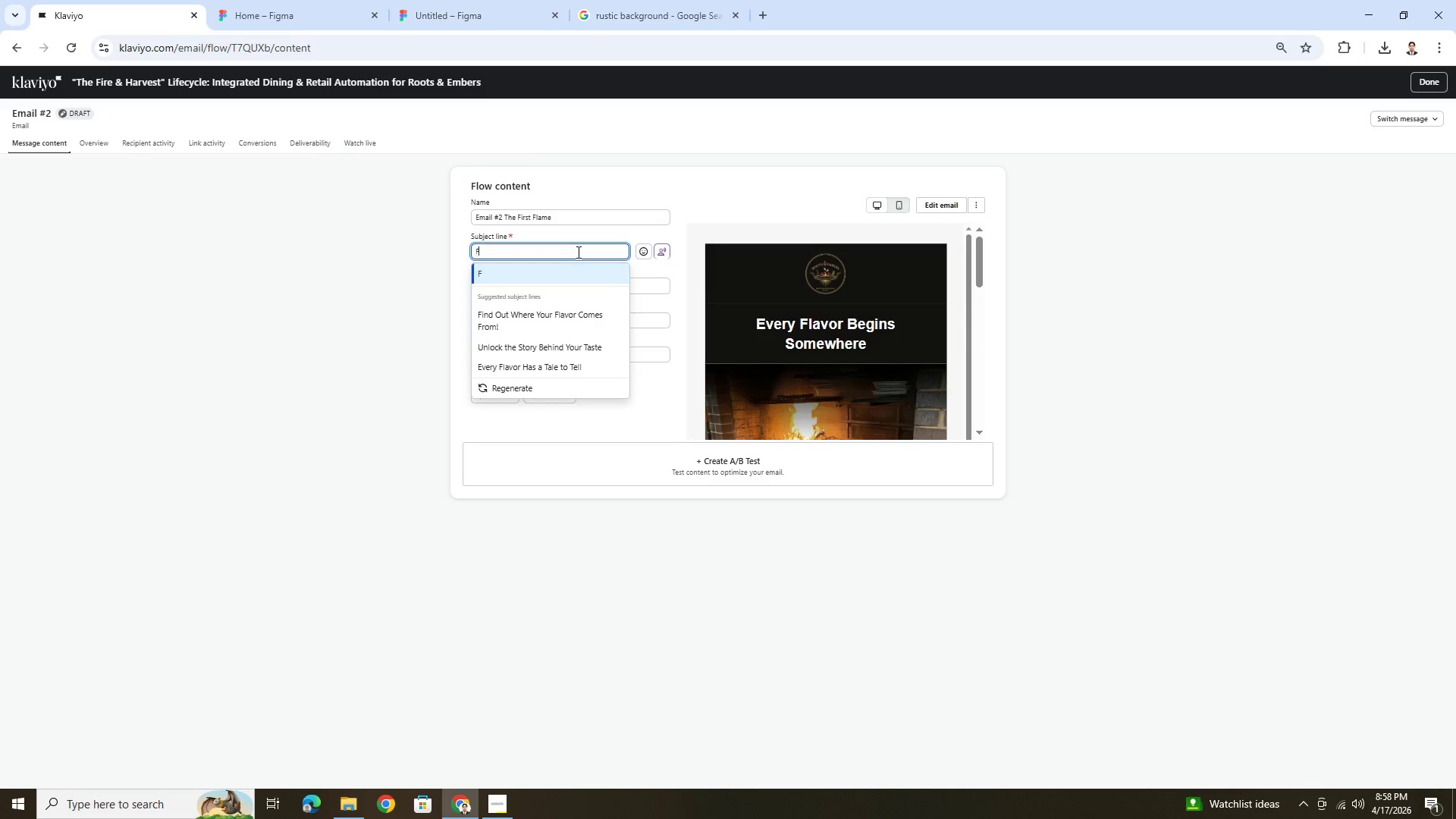 
type(From our fire to your memory)
 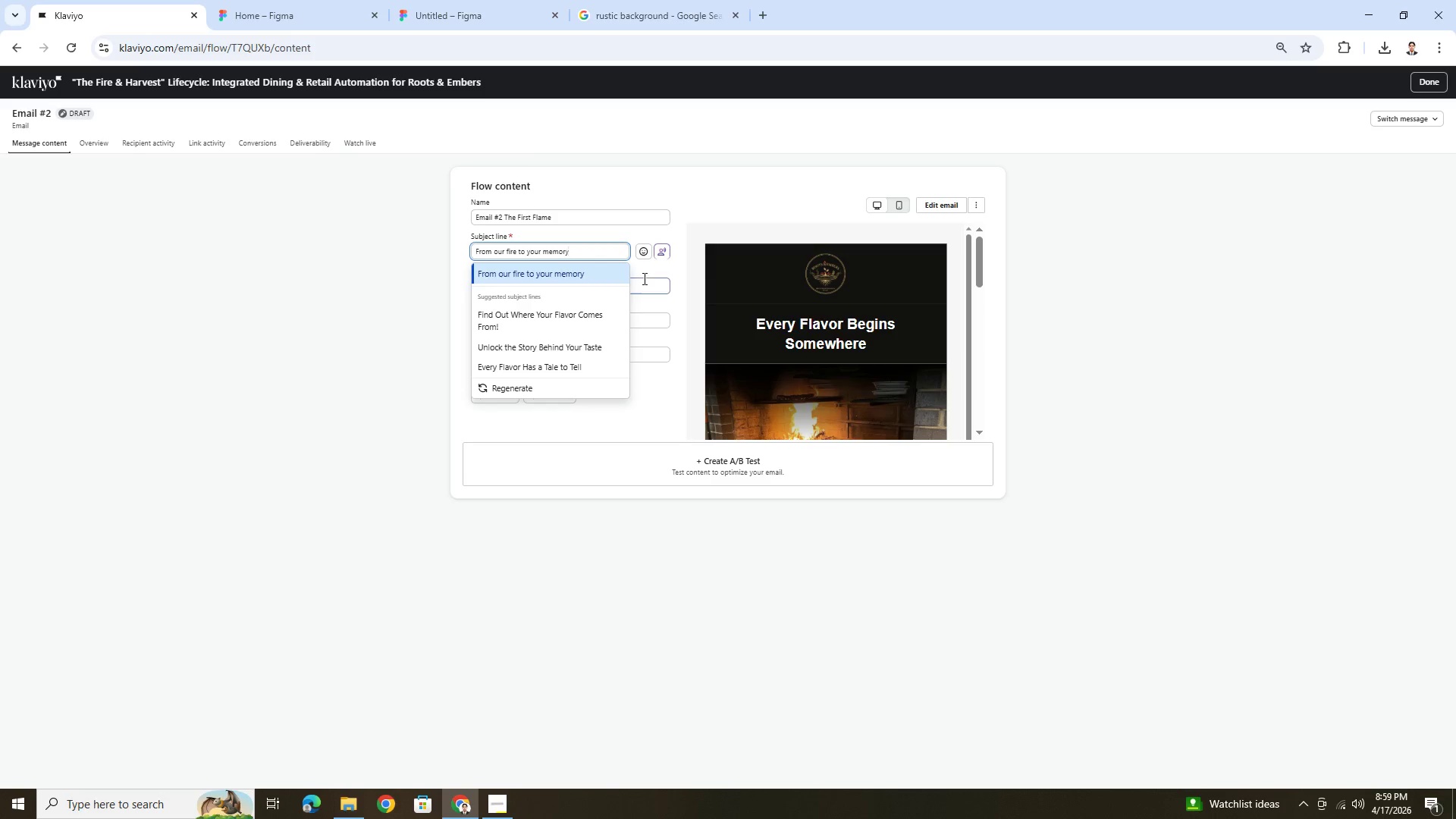 
left_click([648, 281])
 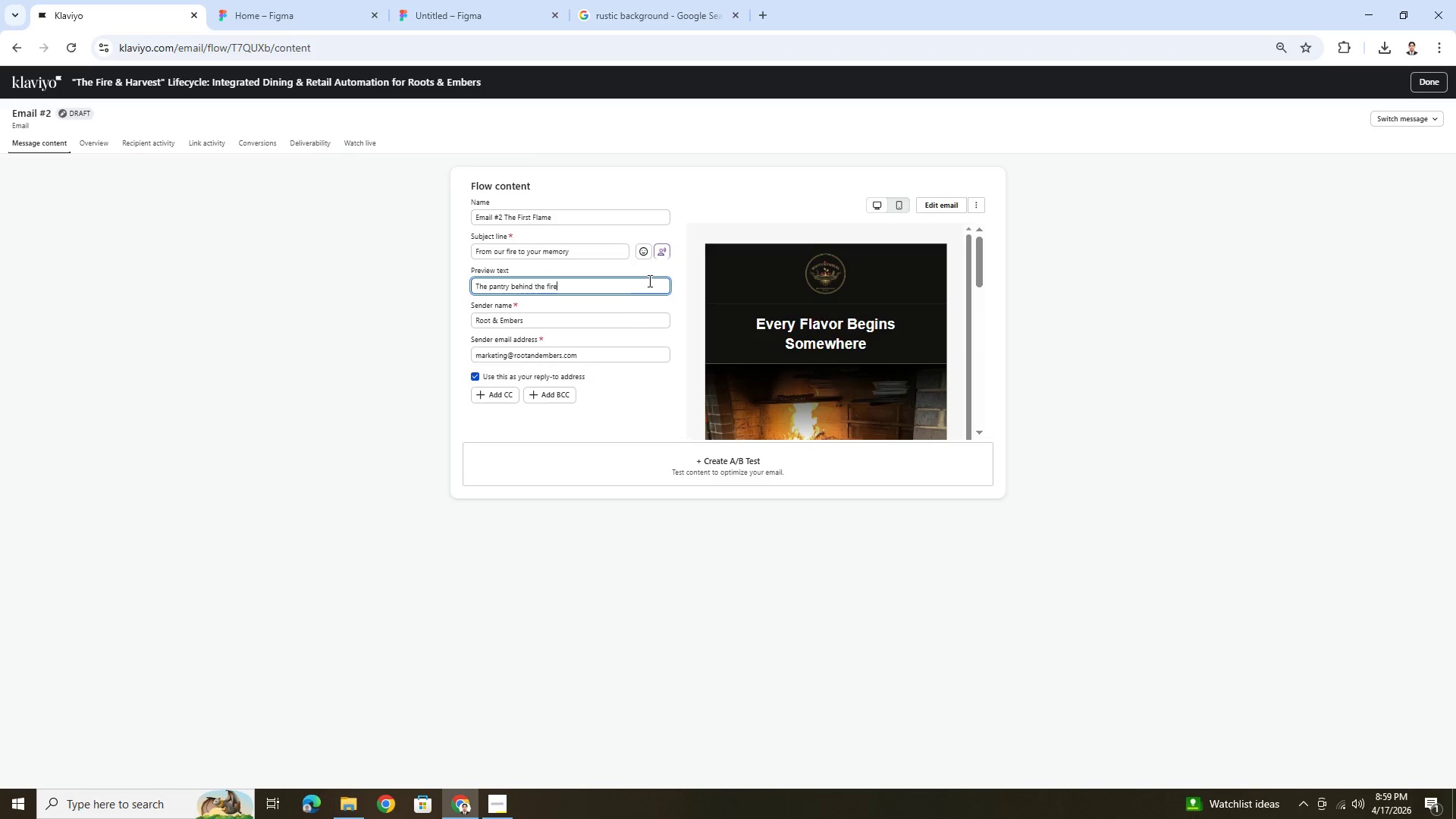 
double_click([648, 281])
 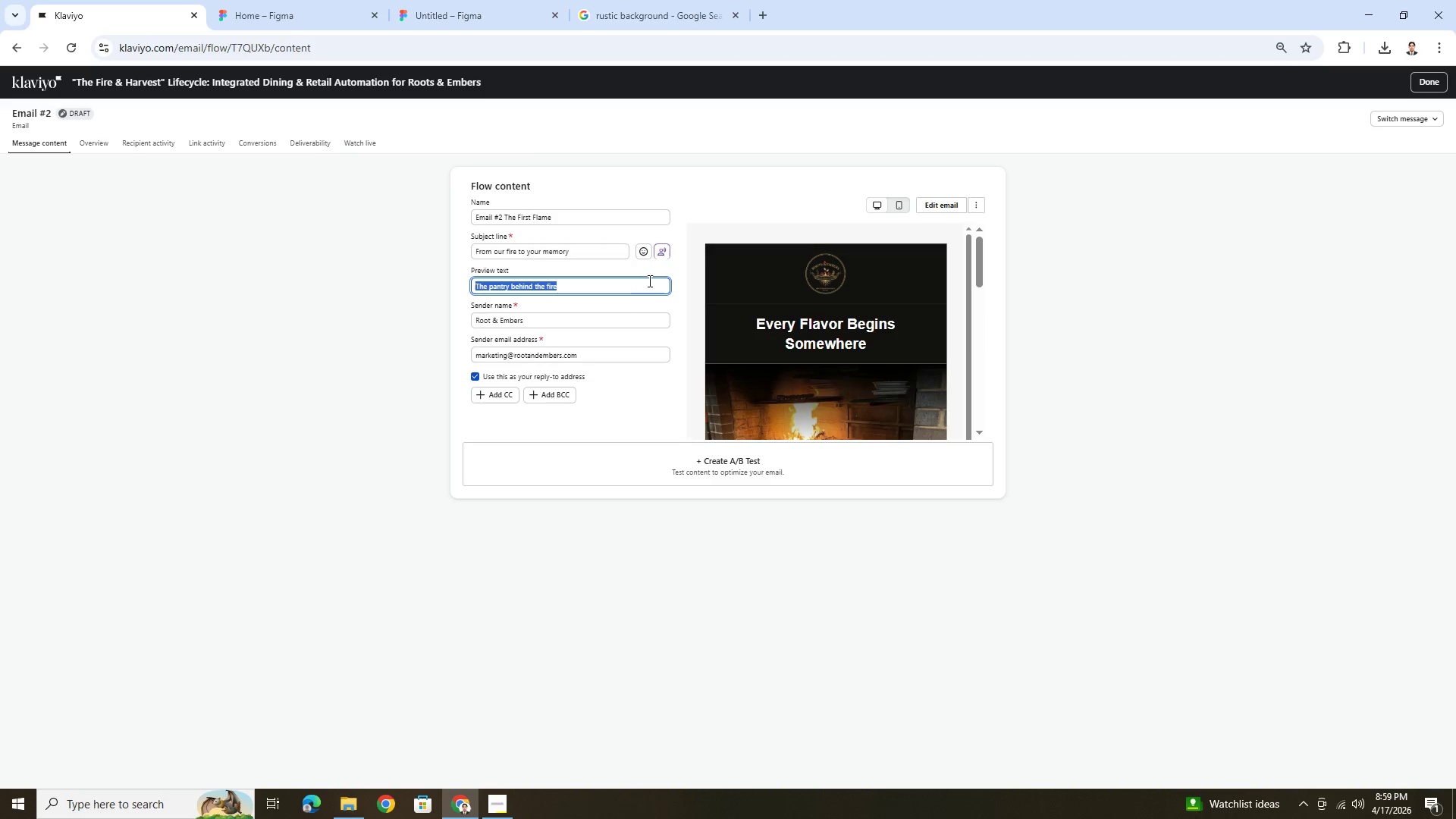 
triple_click([648, 281])
 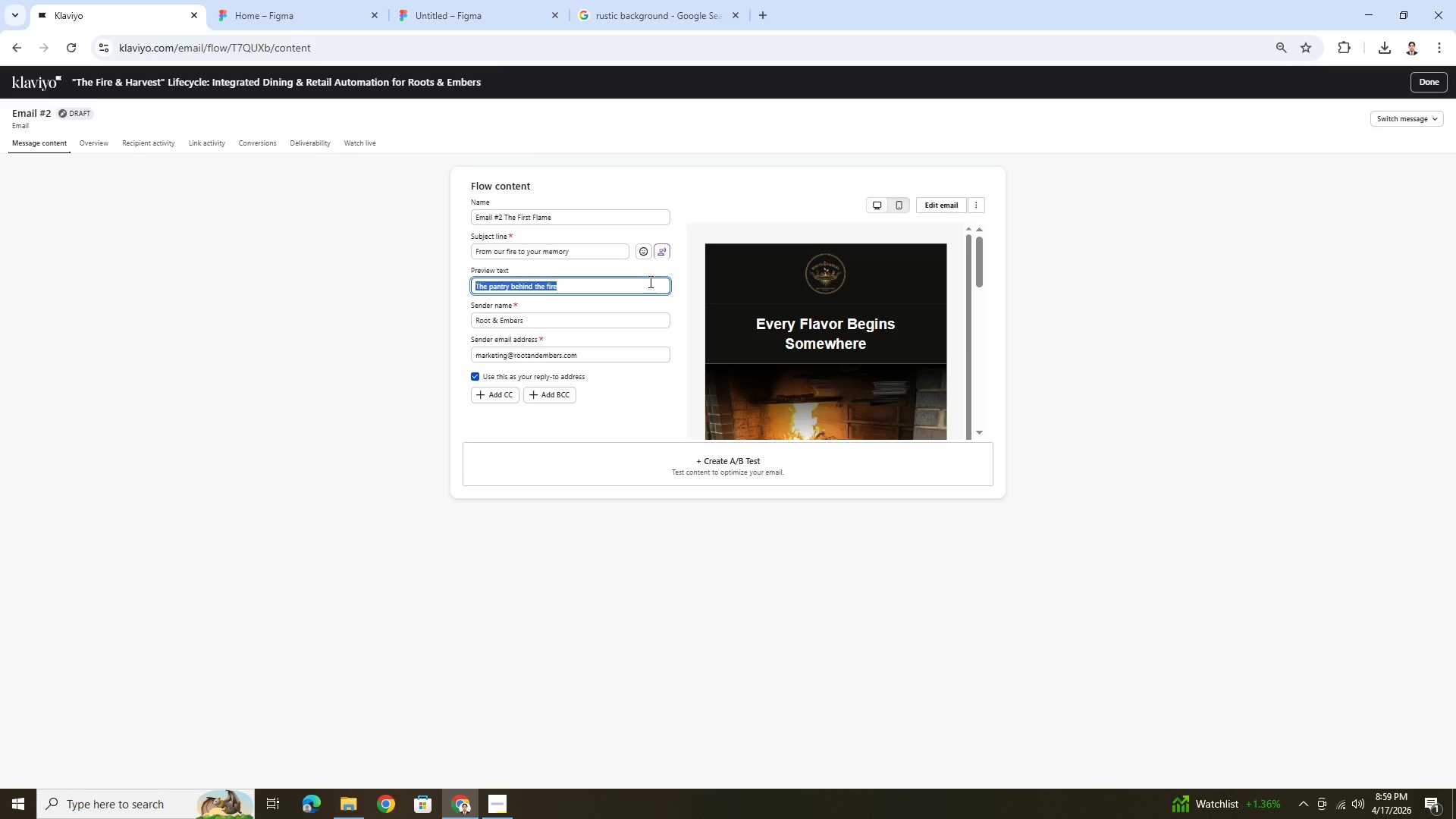 
wait(36.0)
 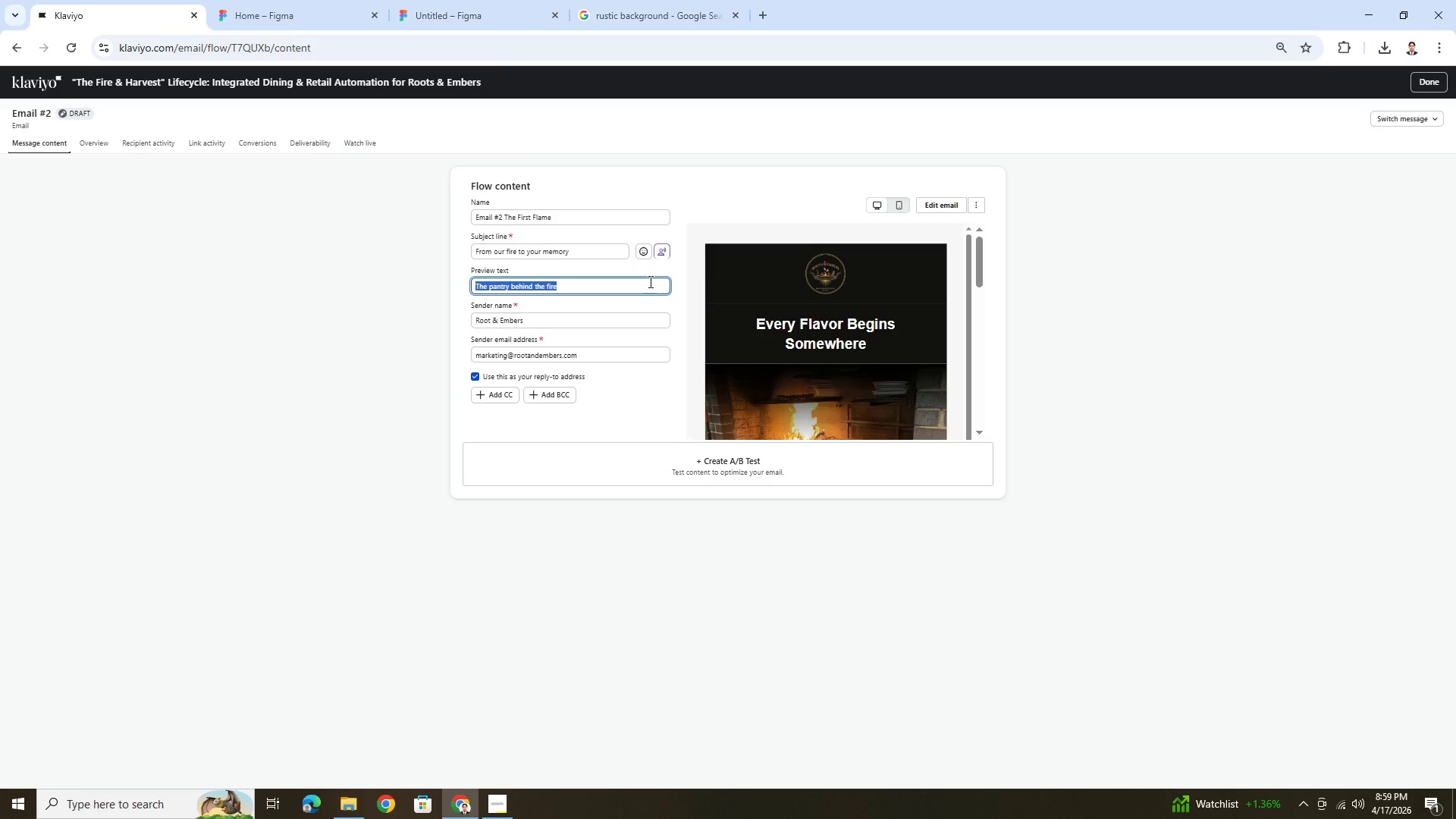 
left_click([936, 212])
 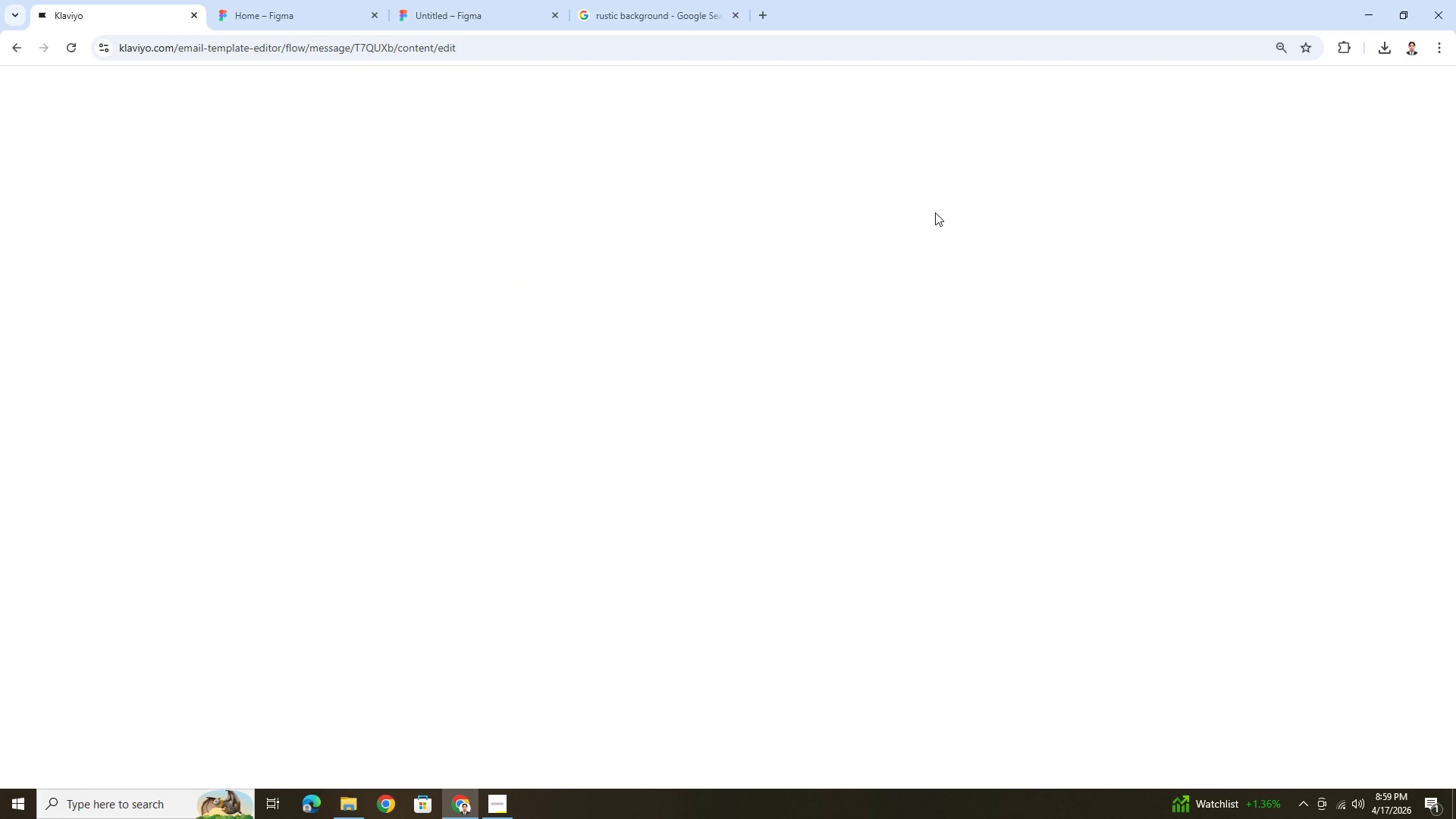 
wait(9.8)
 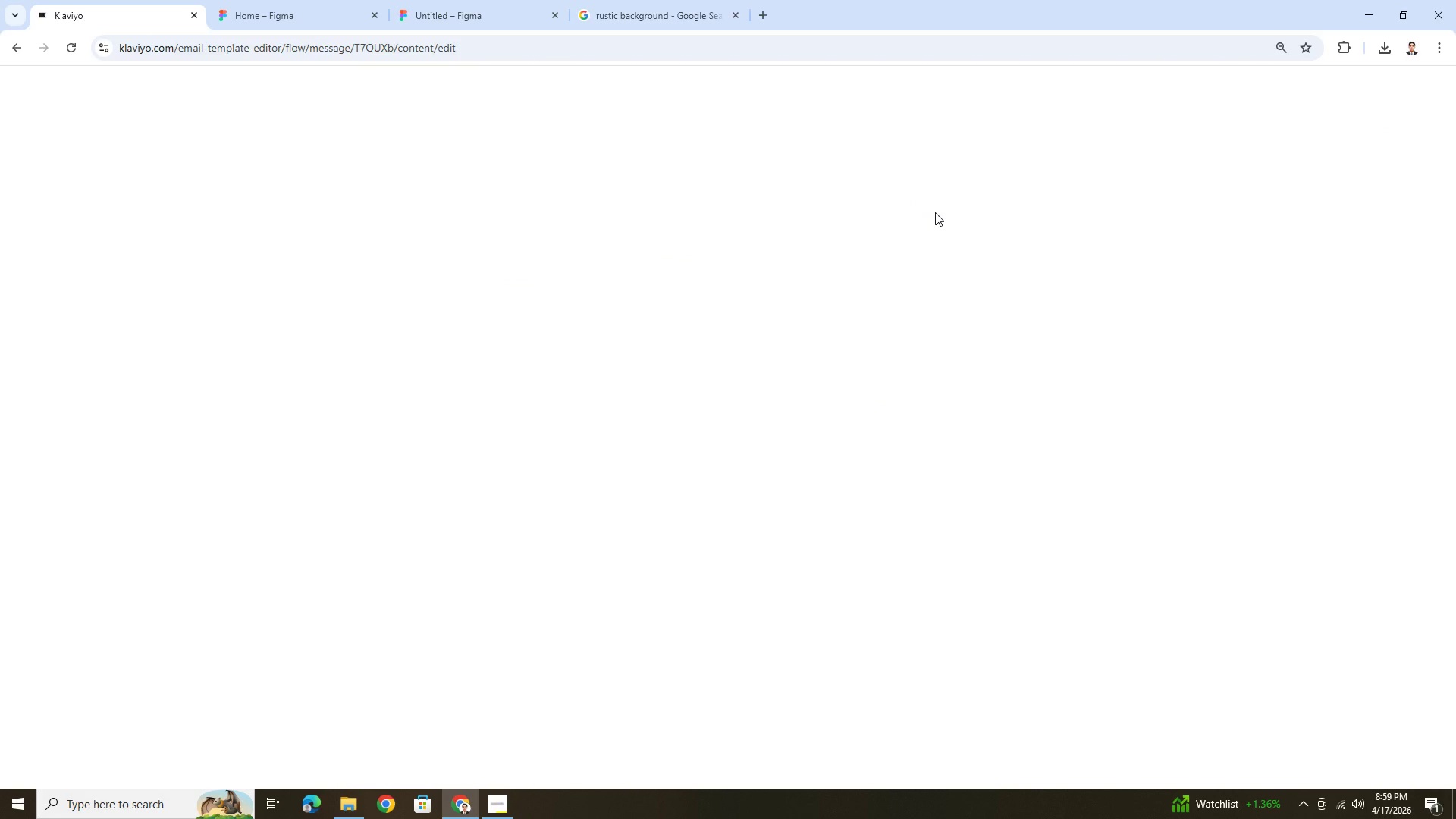 
scroll: coordinate [944, 387], scroll_direction: down, amount: 6.0
 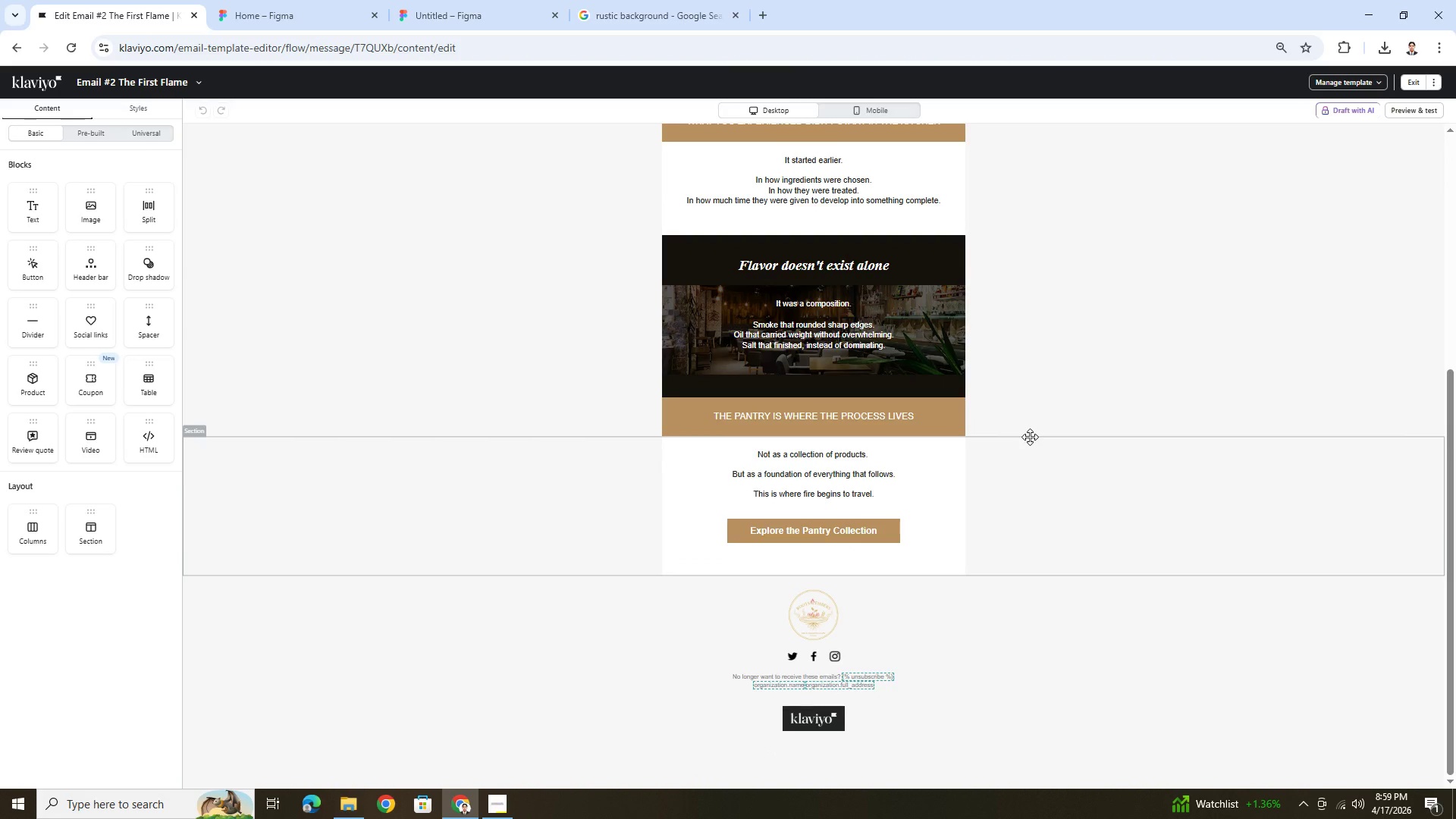 
scroll: coordinate [1031, 437], scroll_direction: up, amount: 5.0
 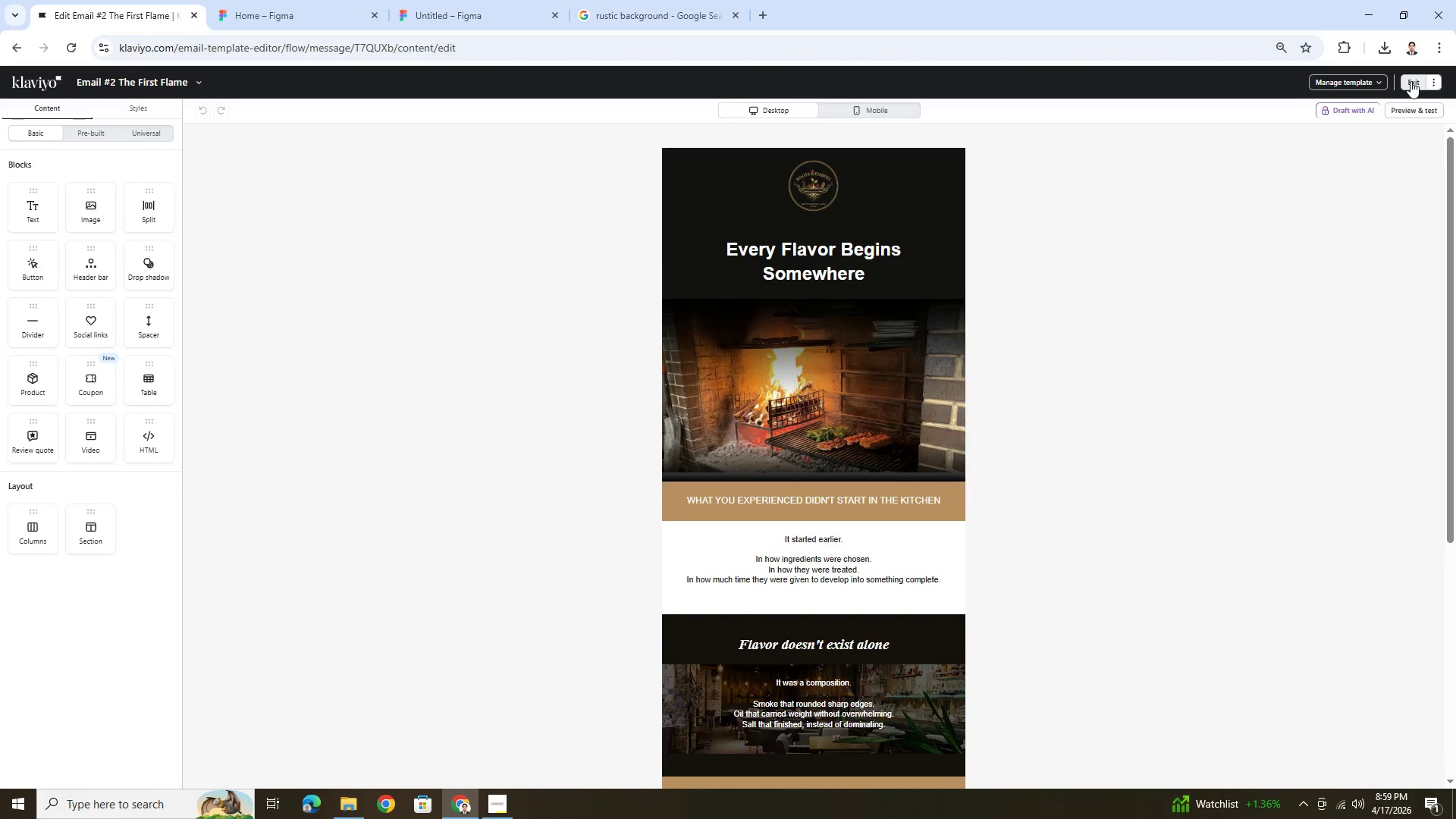 
wait(11.47)
 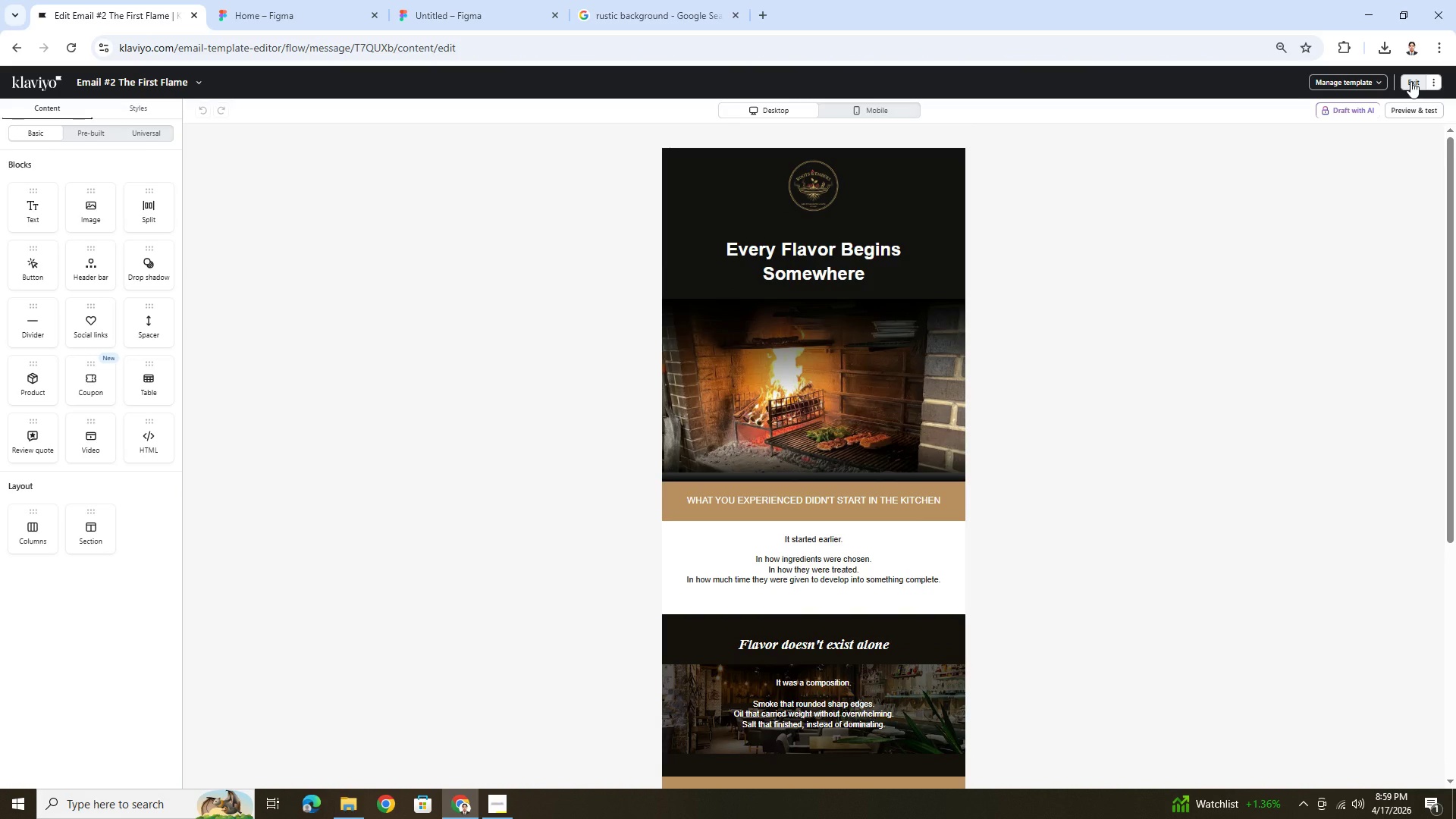 
left_click([1410, 83])
 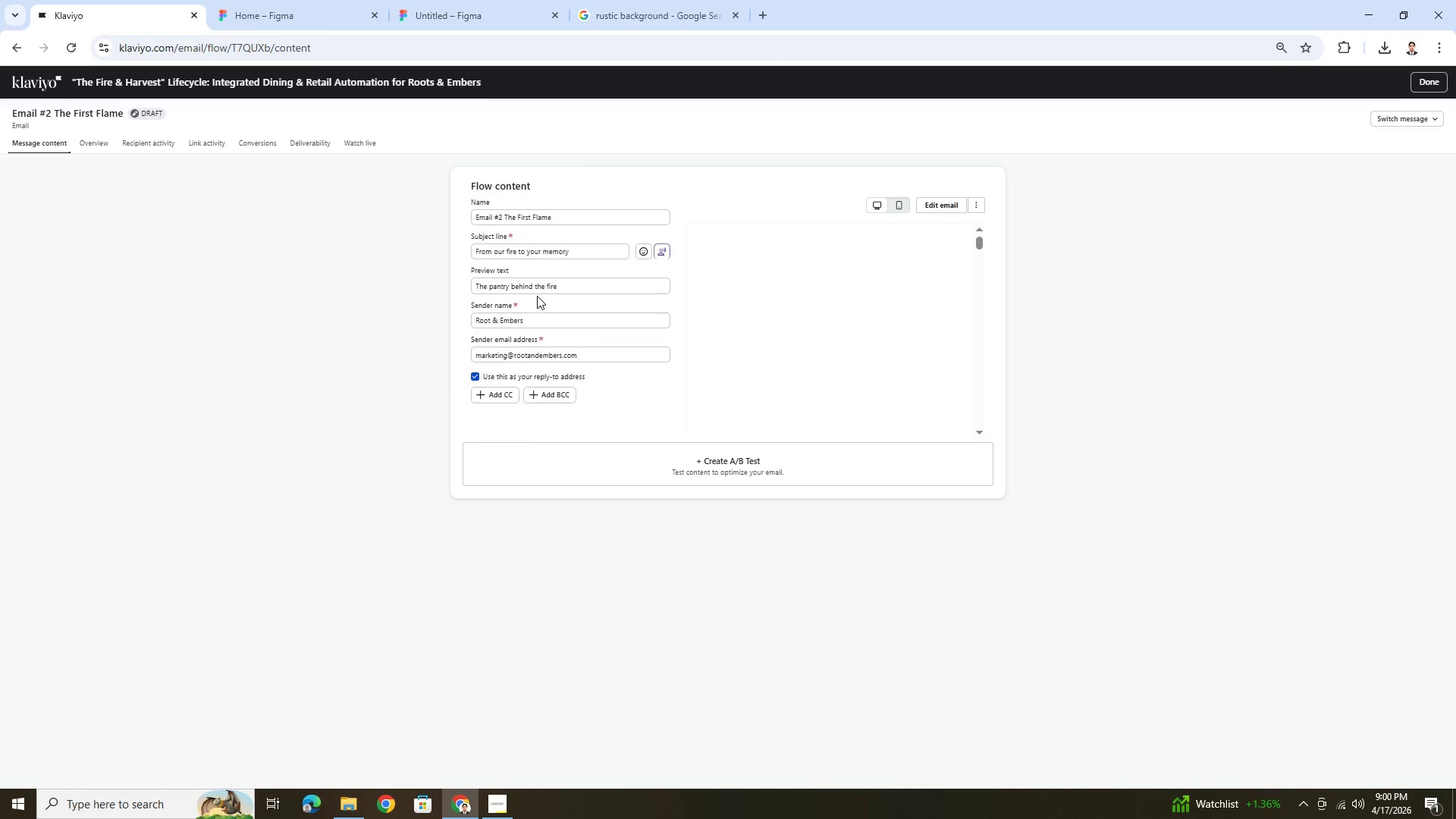 
left_click([544, 289])
 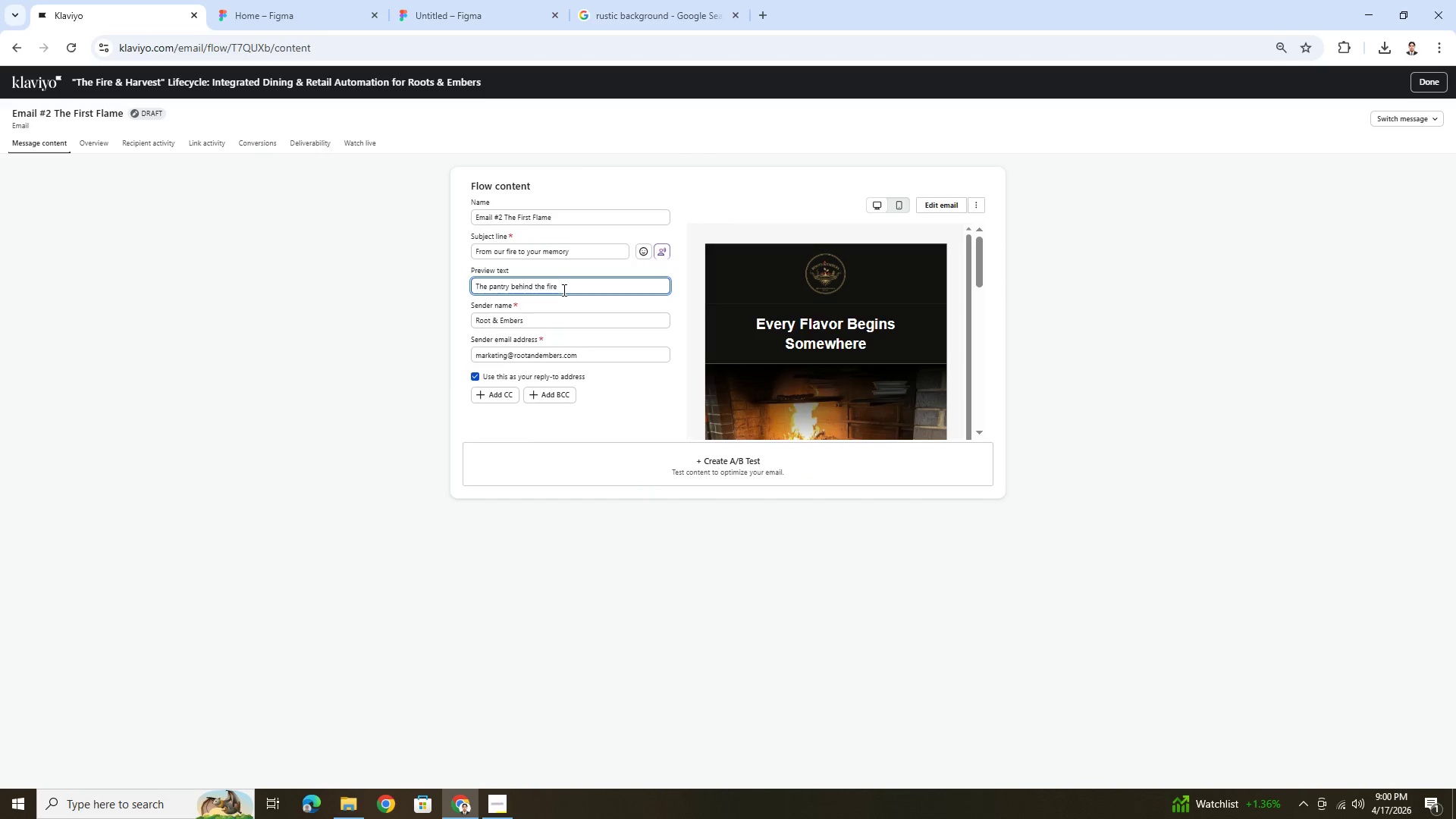 
double_click([563, 290])
 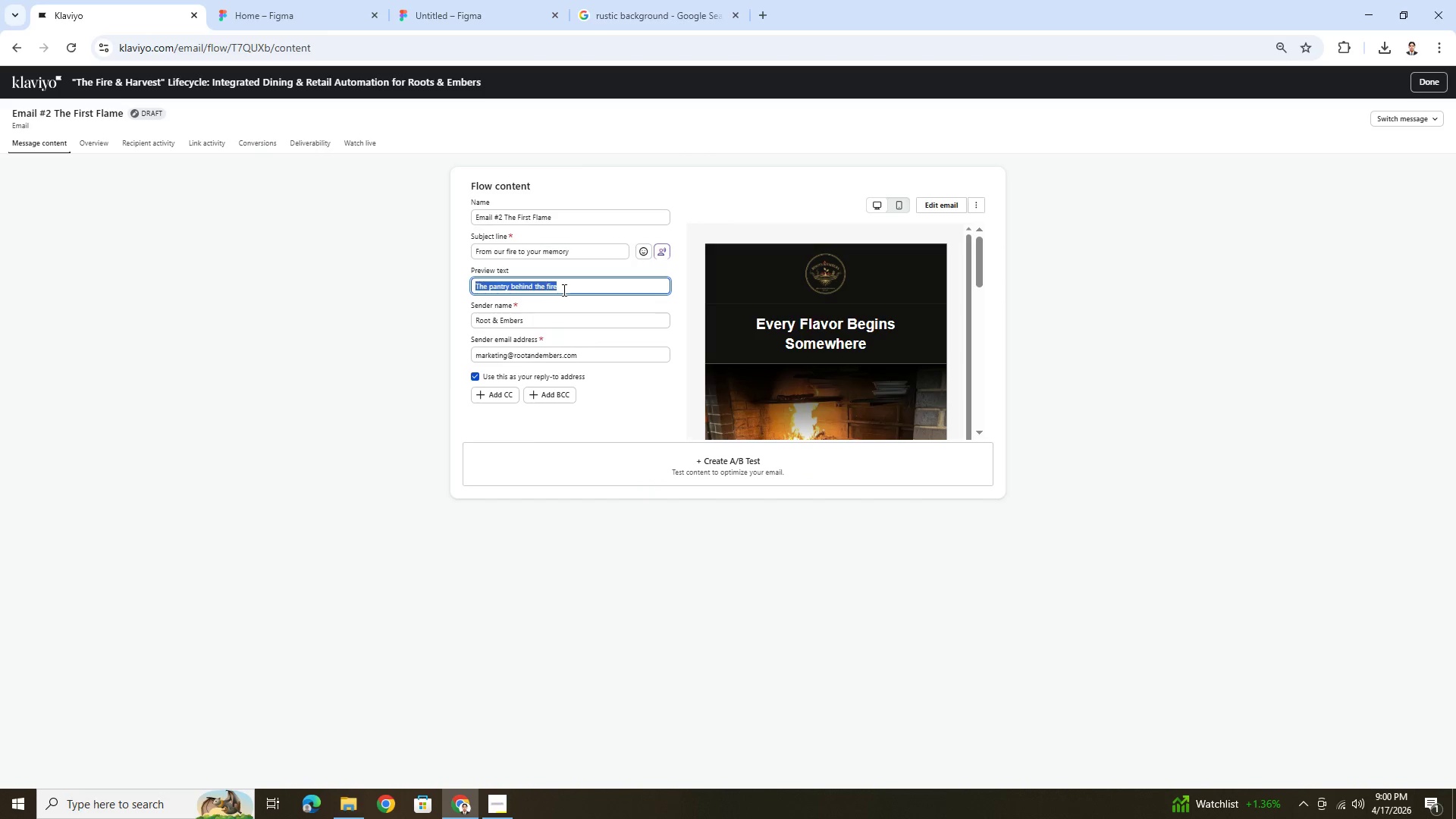 
triple_click([563, 290])
 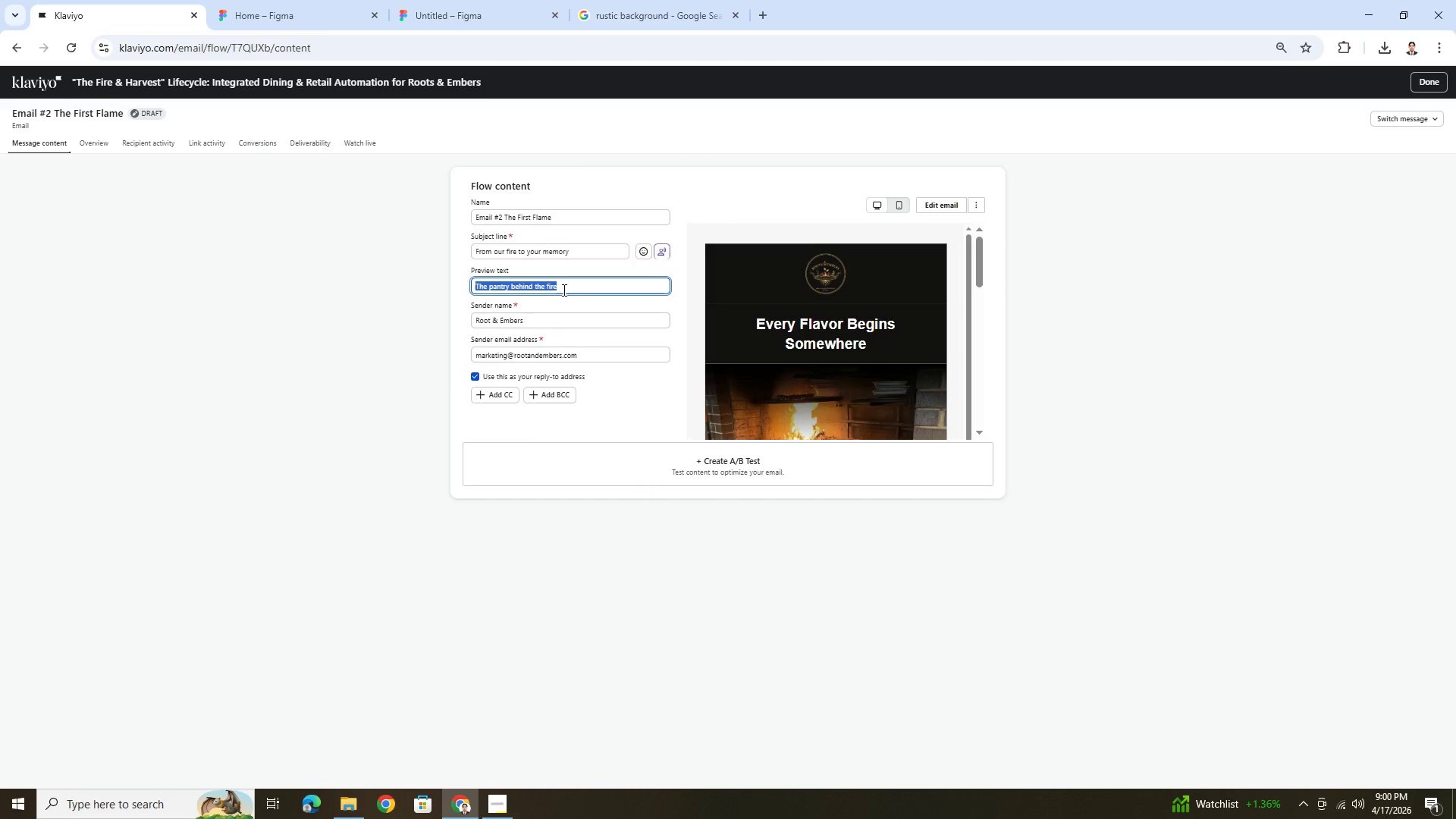 
type(What you experienced has a story behind it)
 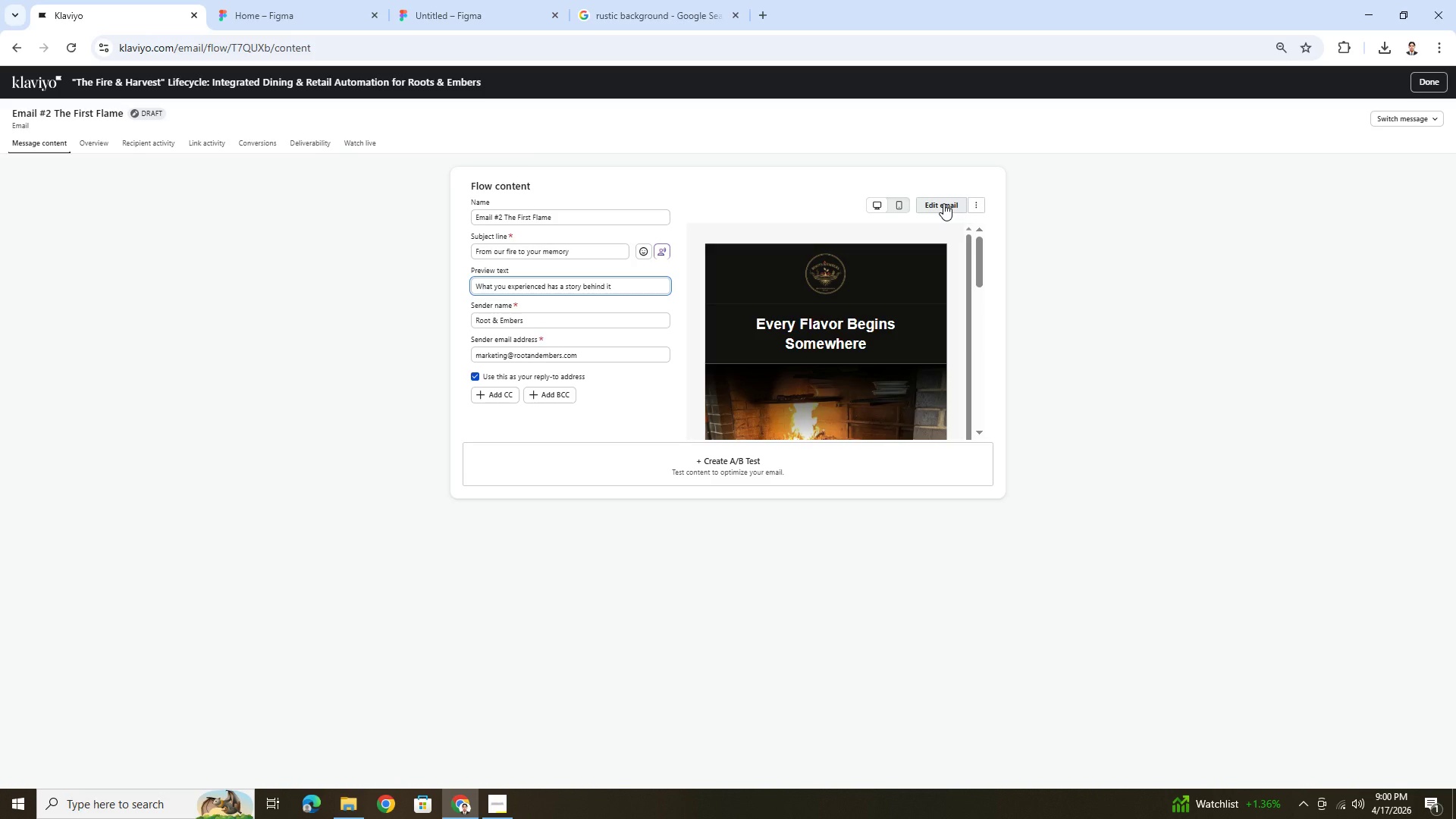 
left_click([943, 203])
 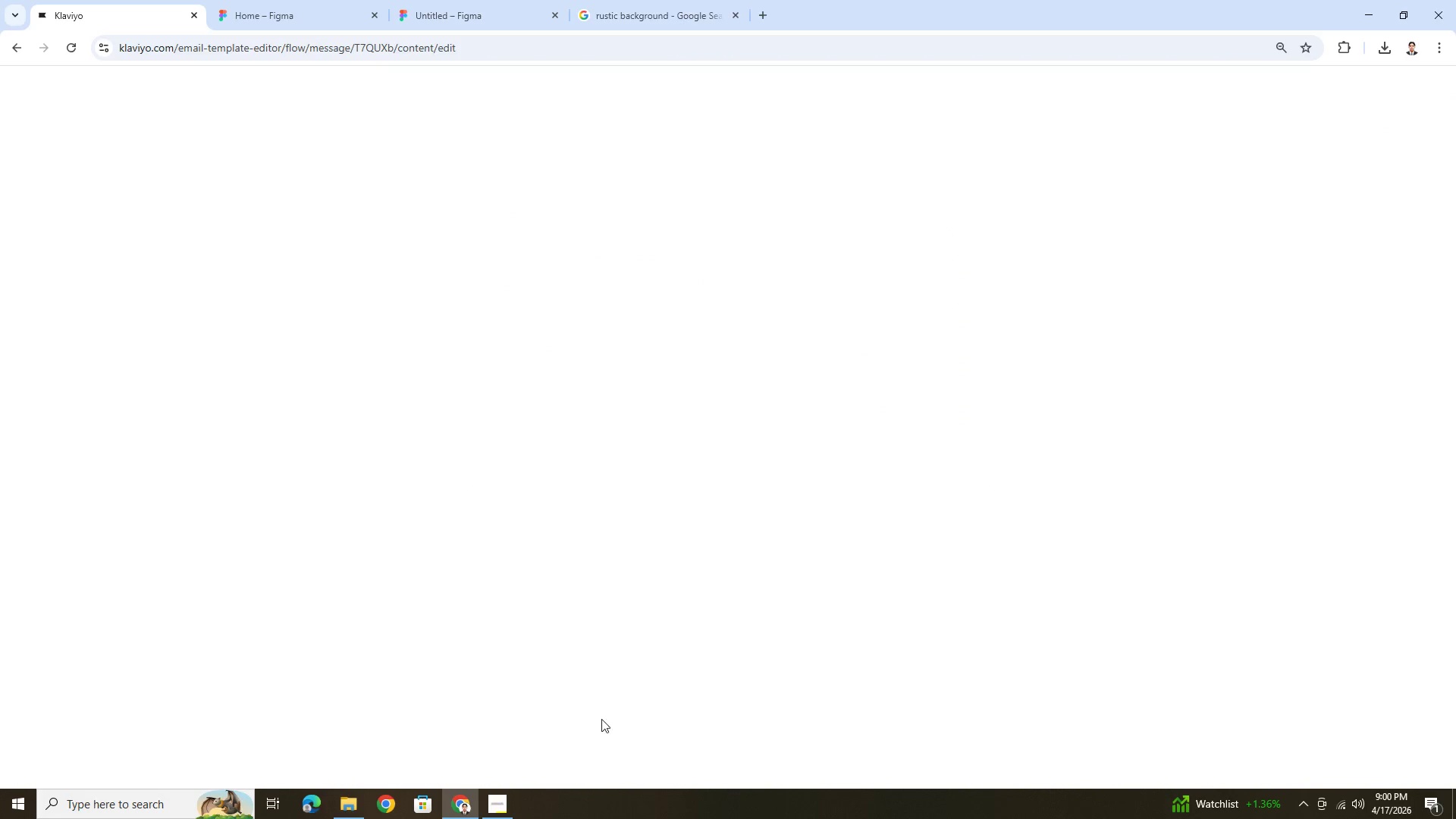 
left_click([508, 799])